 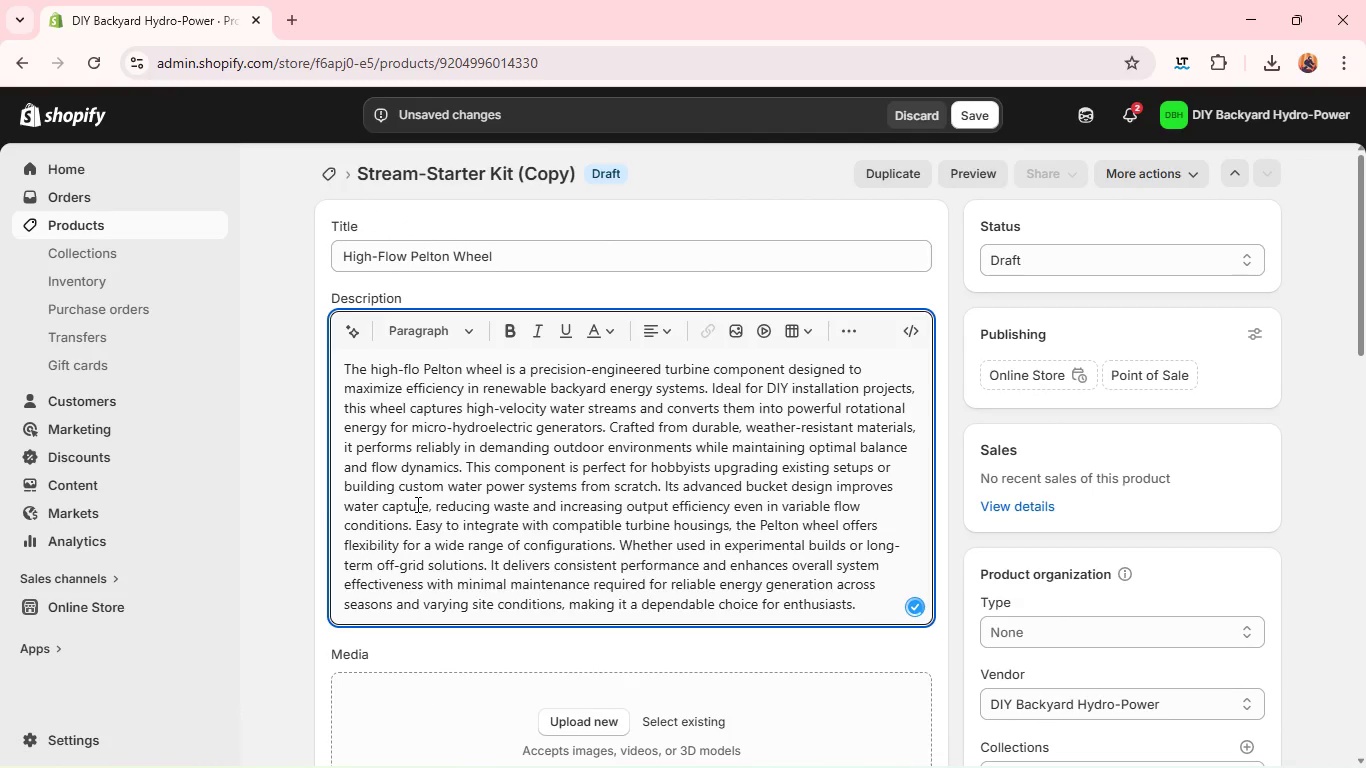 
key(W)
 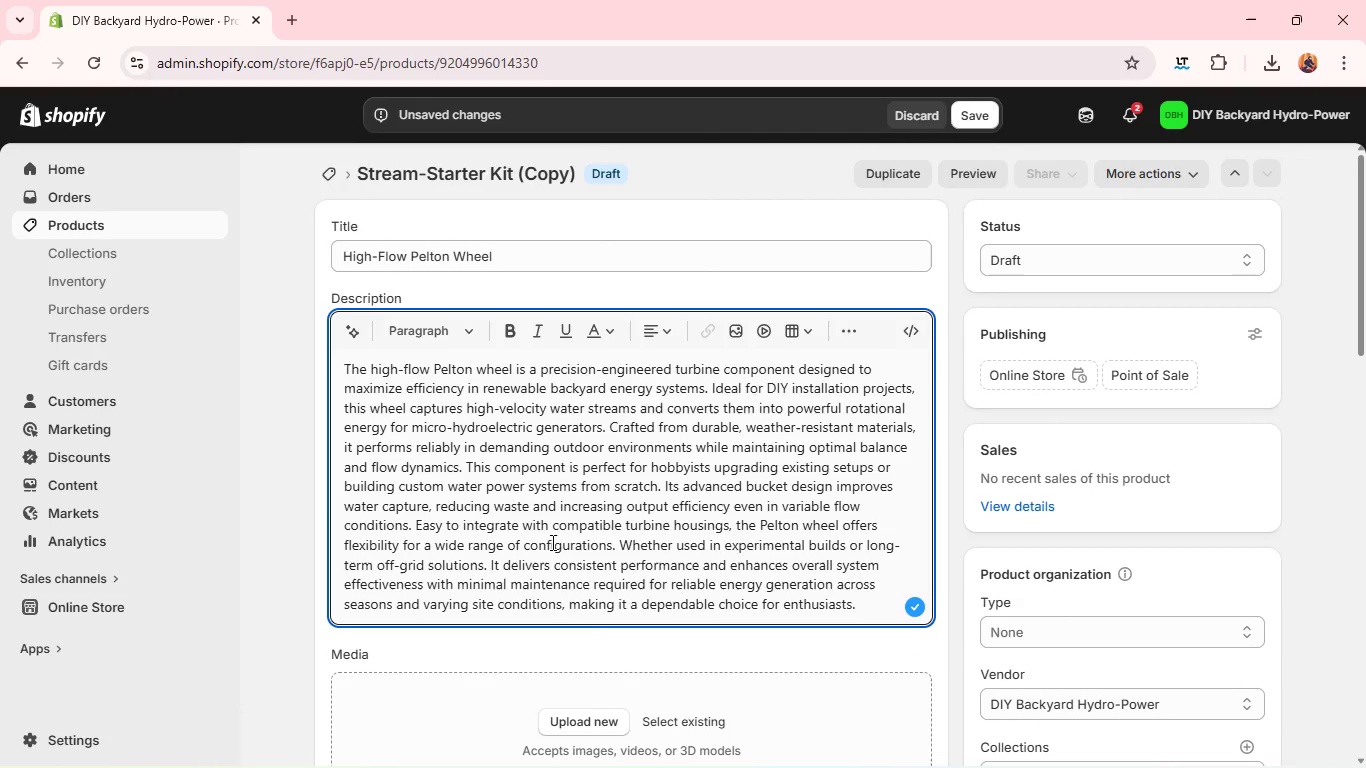 
left_click([607, 720])
 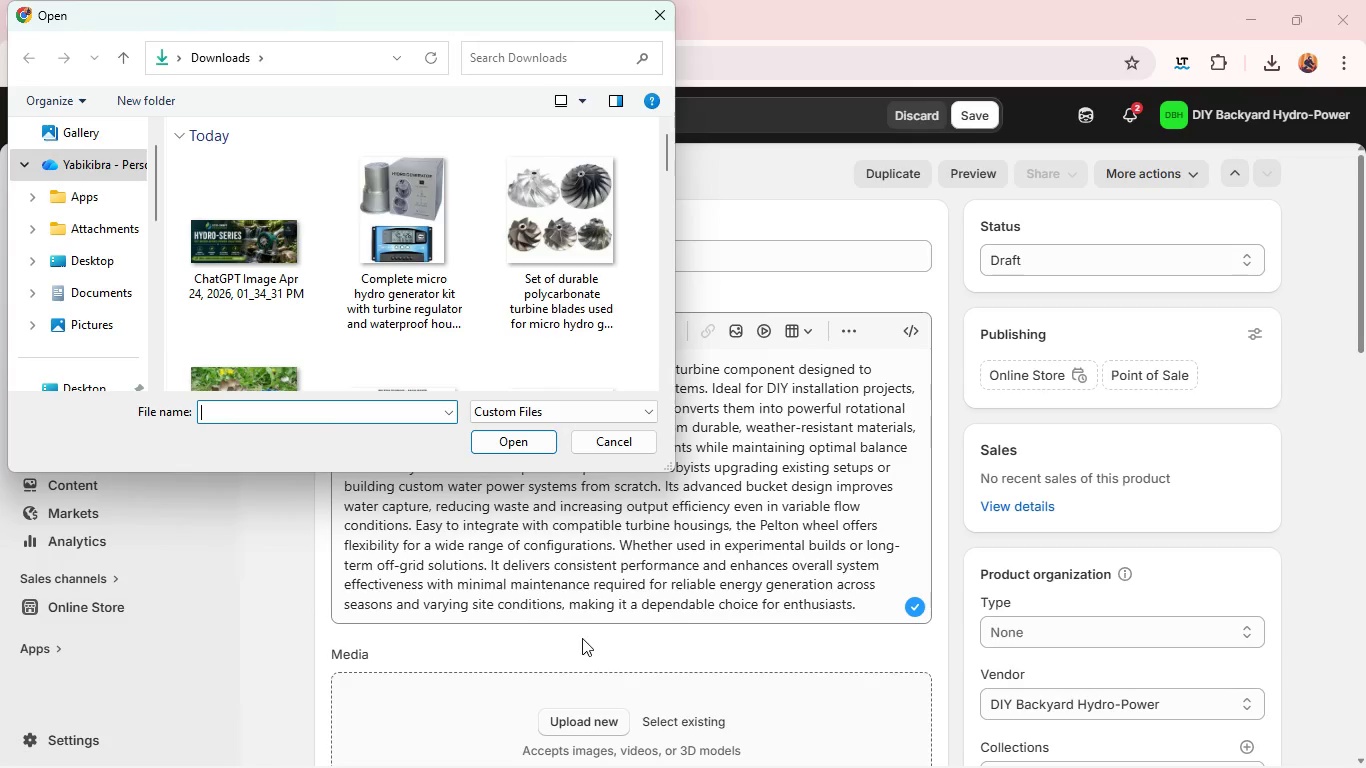 
wait(5.09)
 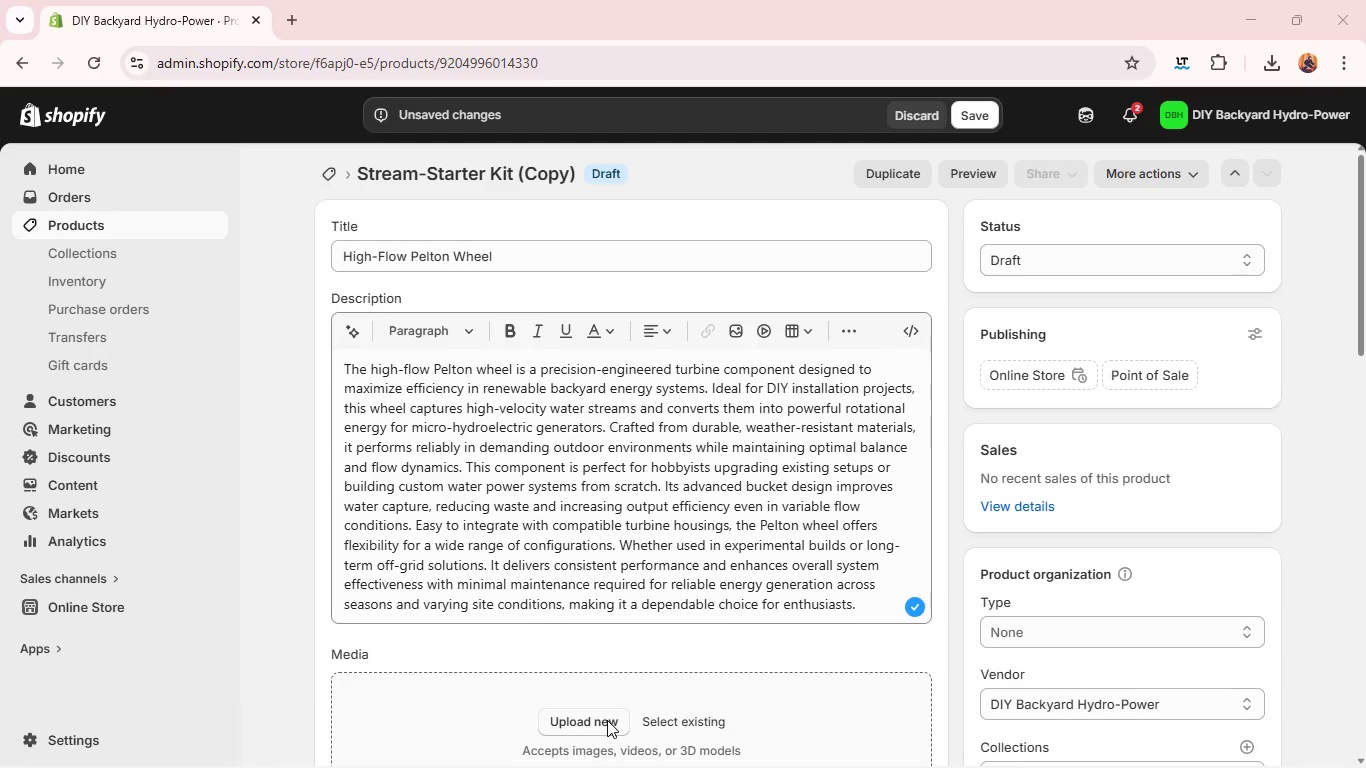 
scroll: coordinate [577, 261], scroll_direction: down, amount: 1.0
 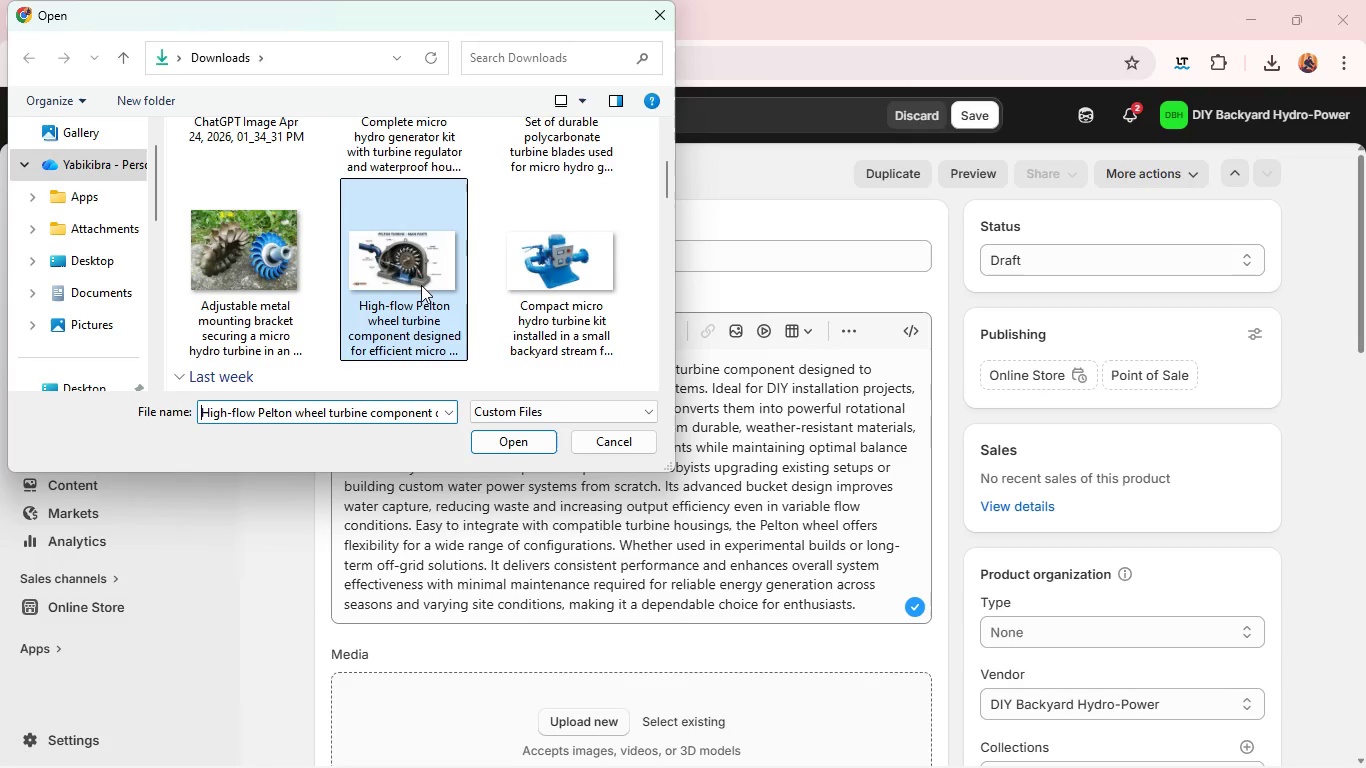 
left_click([421, 285])
 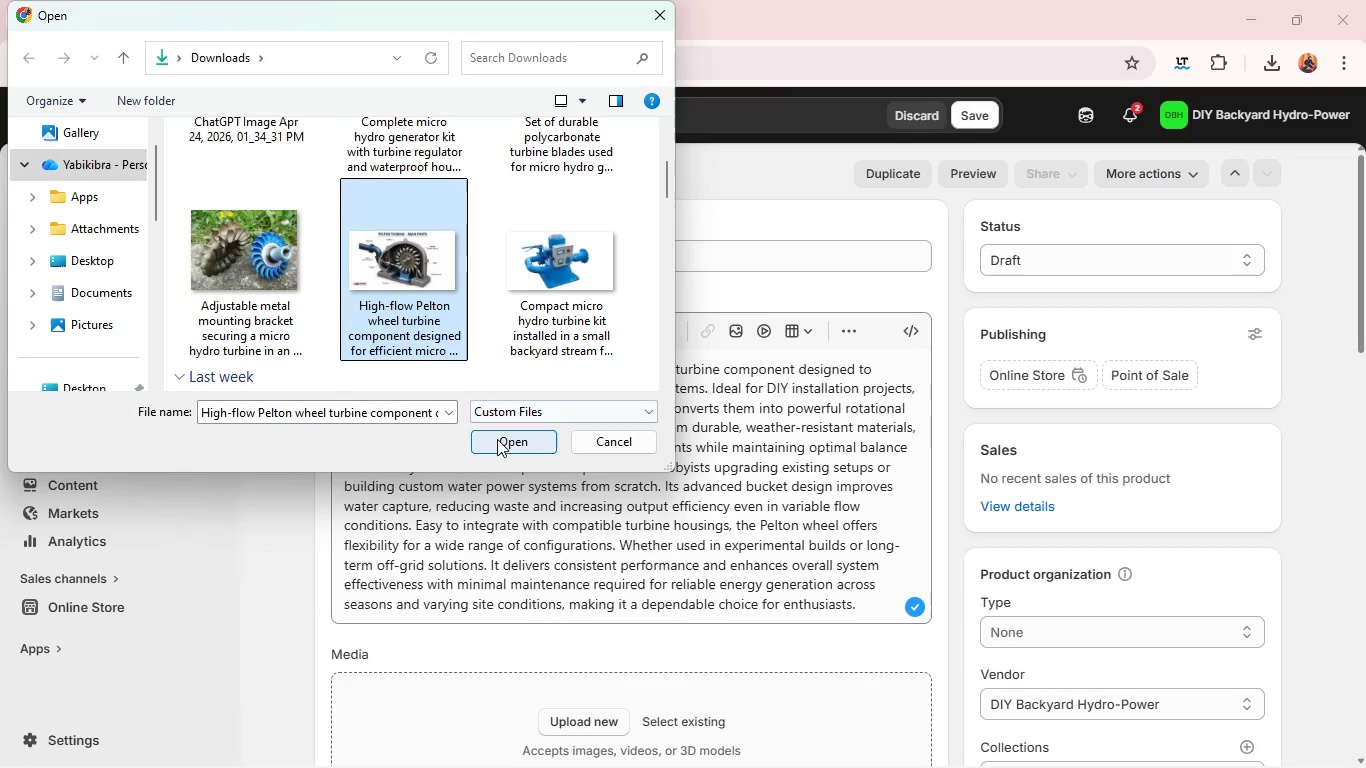 
left_click([497, 439])
 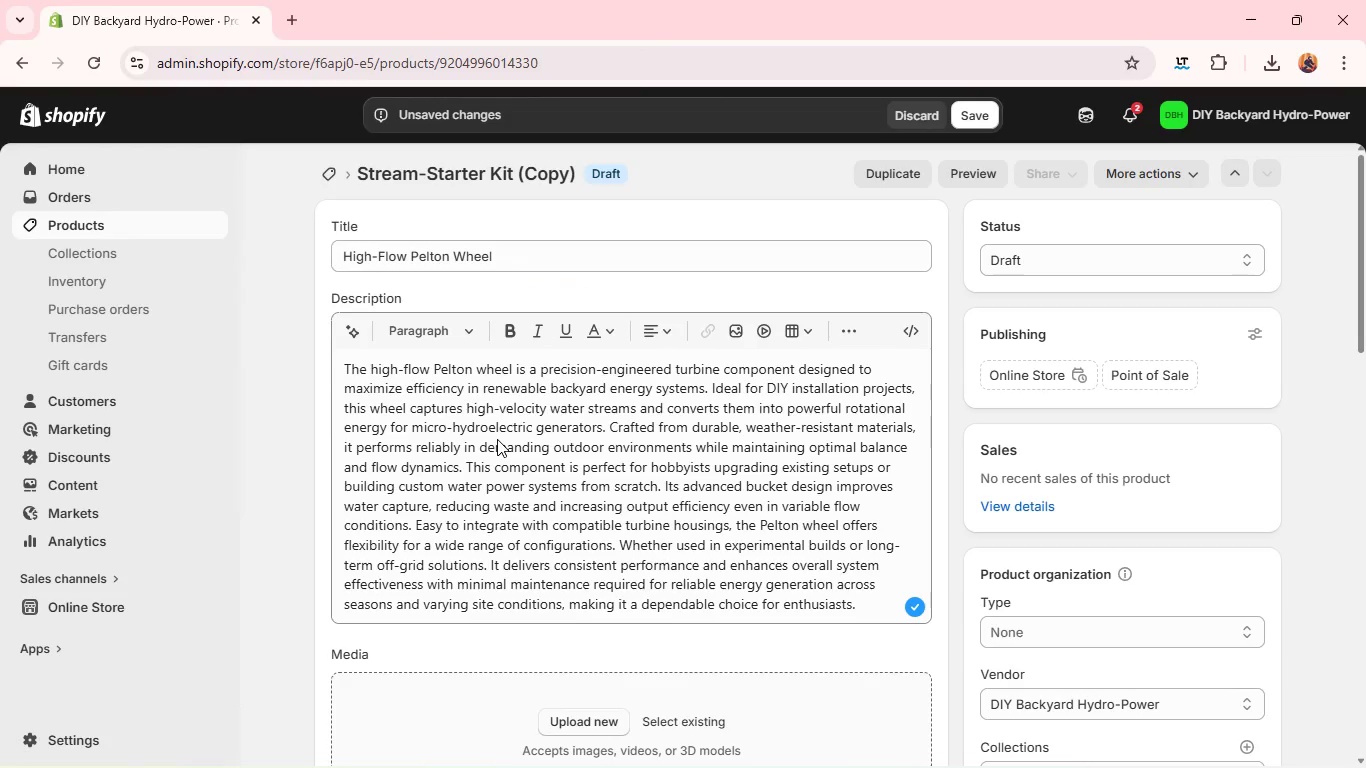 
key(Enter)
 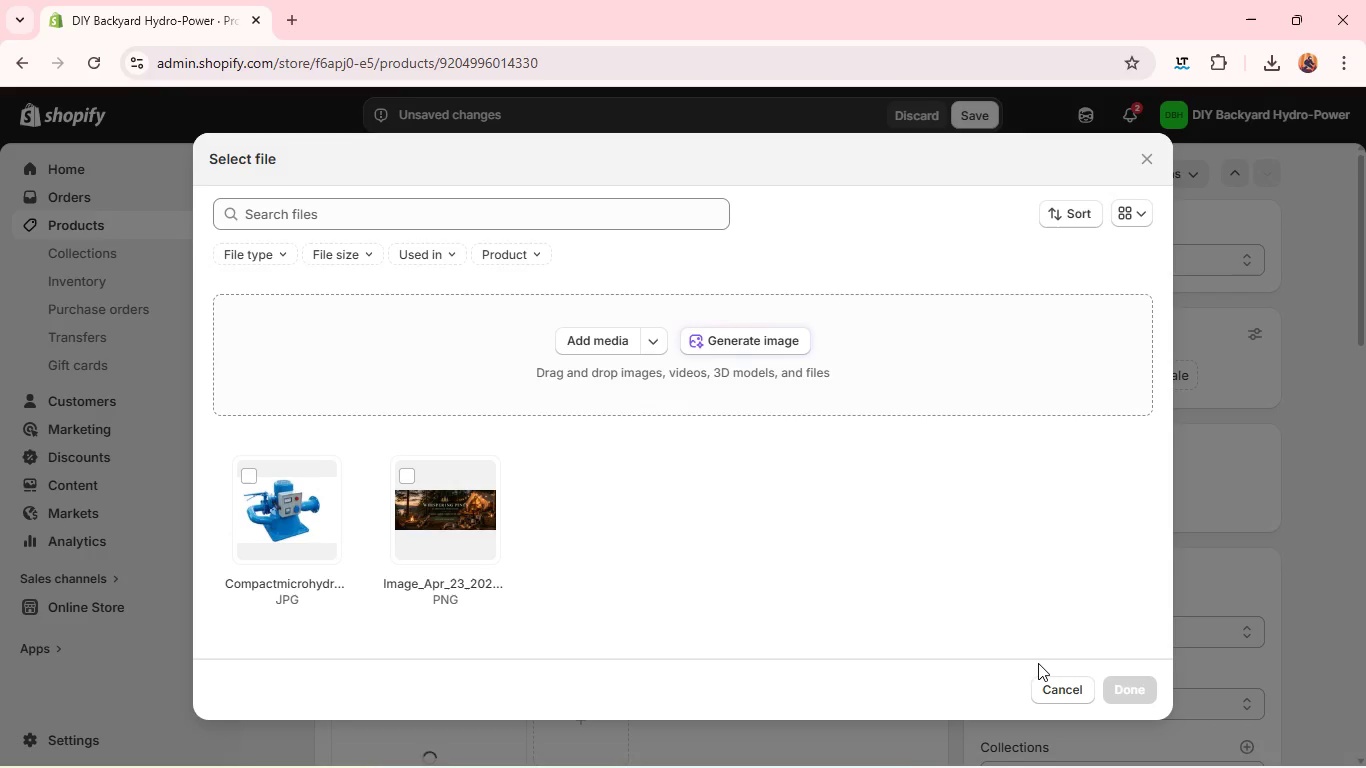 
wait(8.56)
 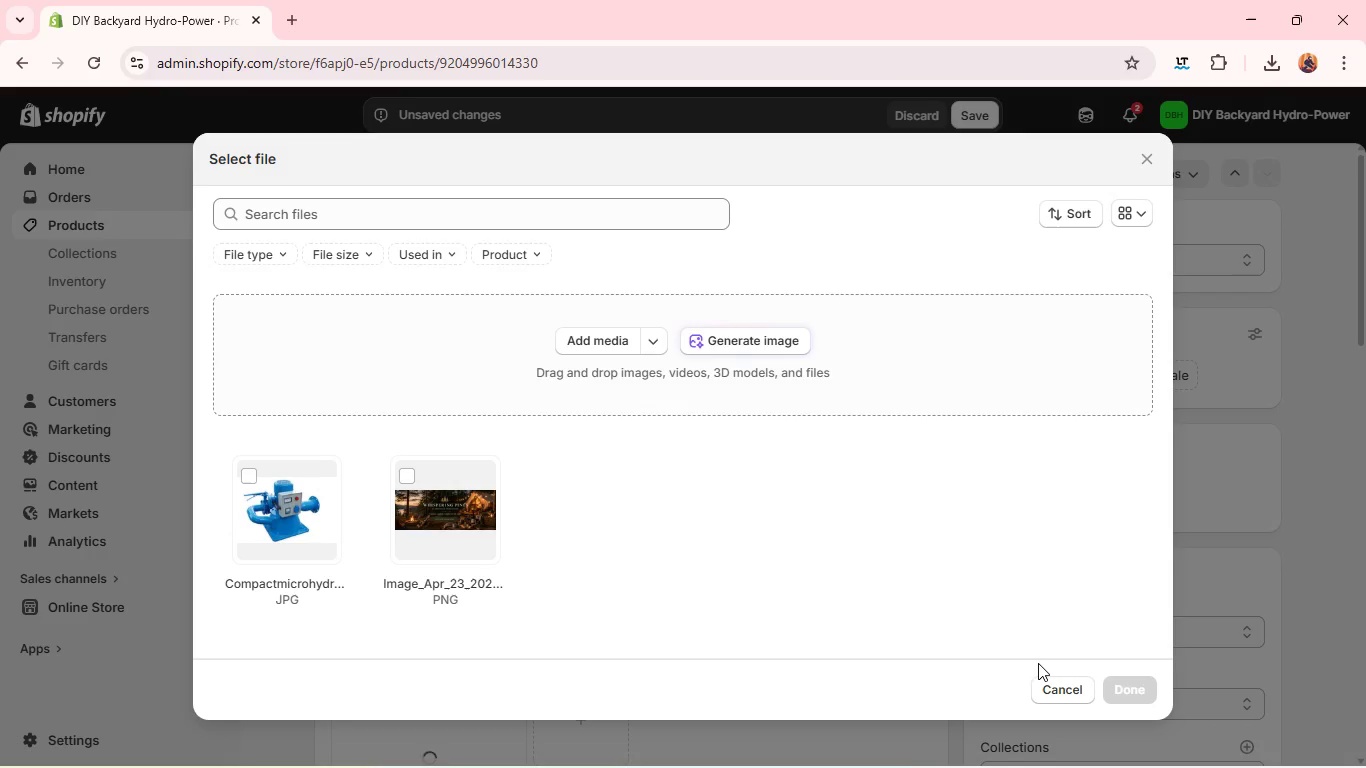 
left_click([1074, 691])
 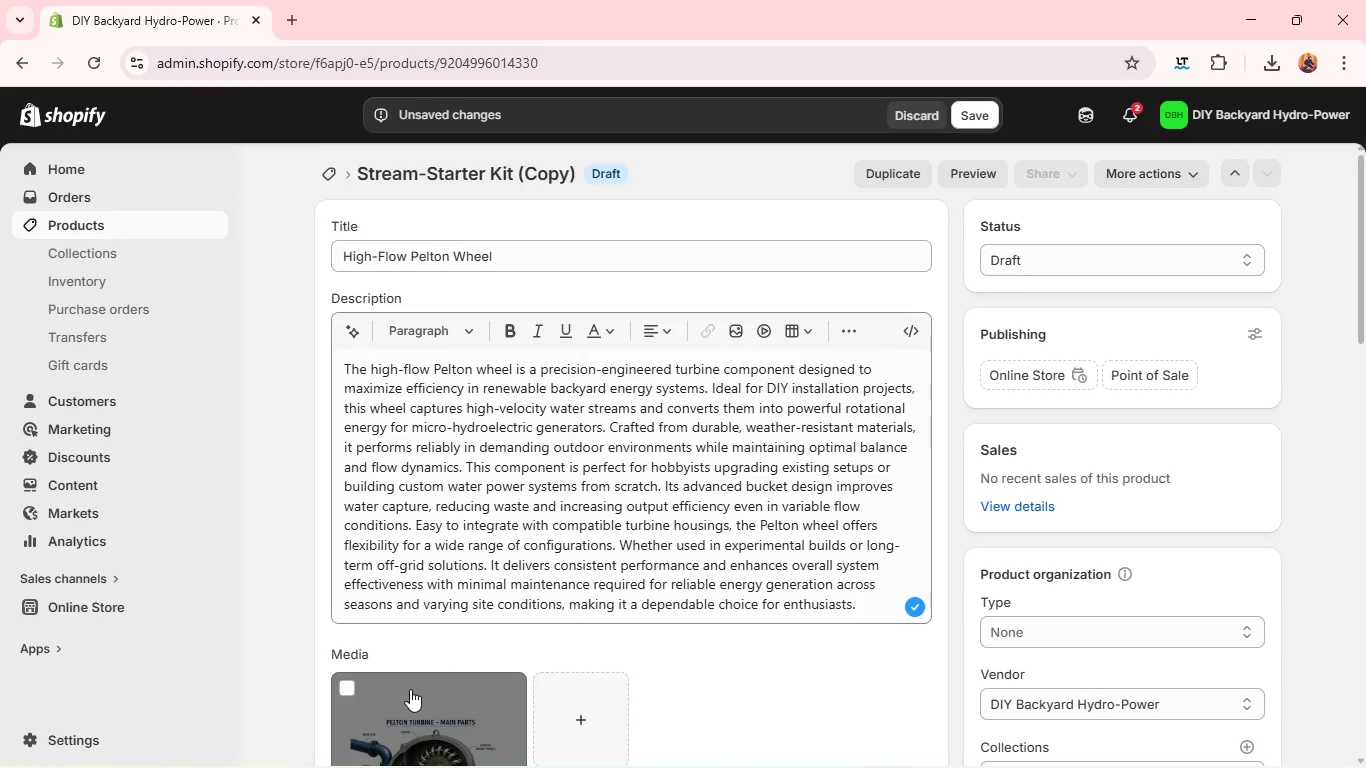 
left_click([410, 689])
 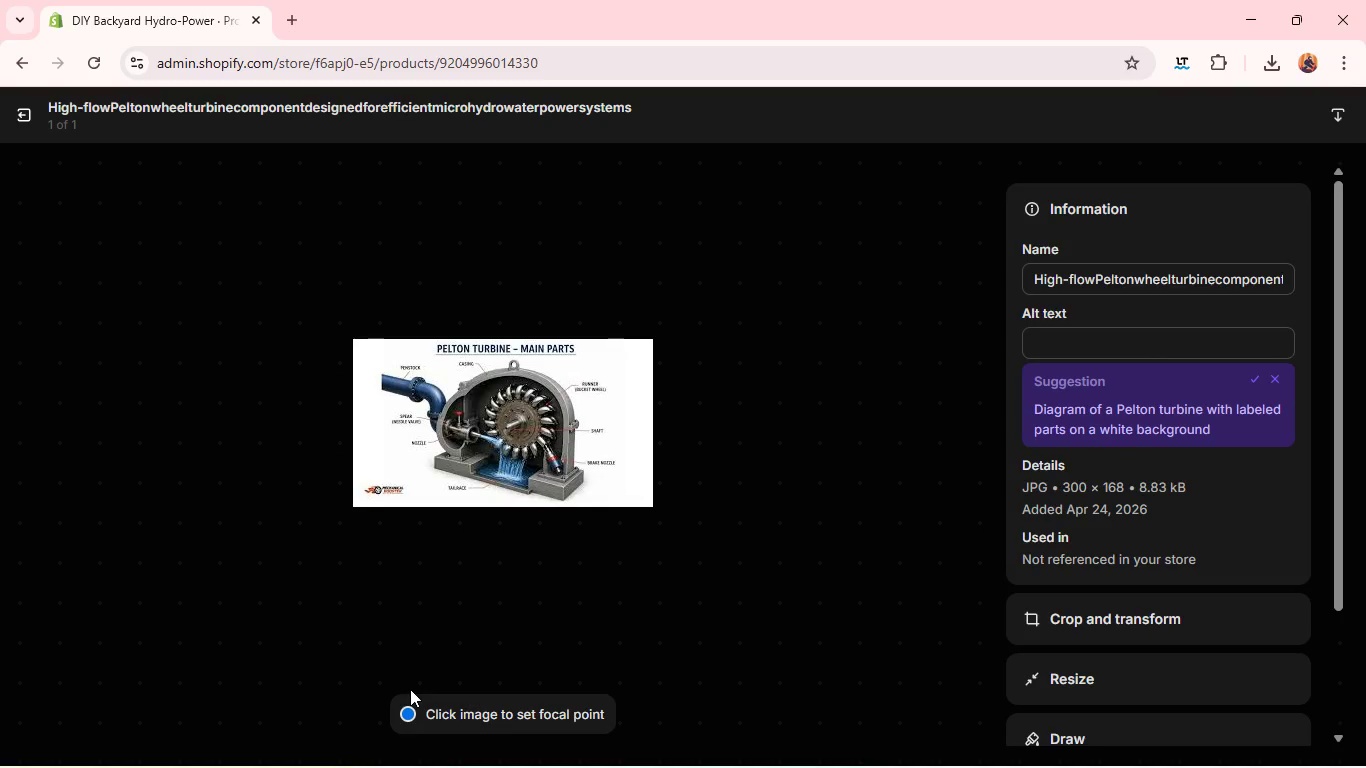 
wait(6.66)
 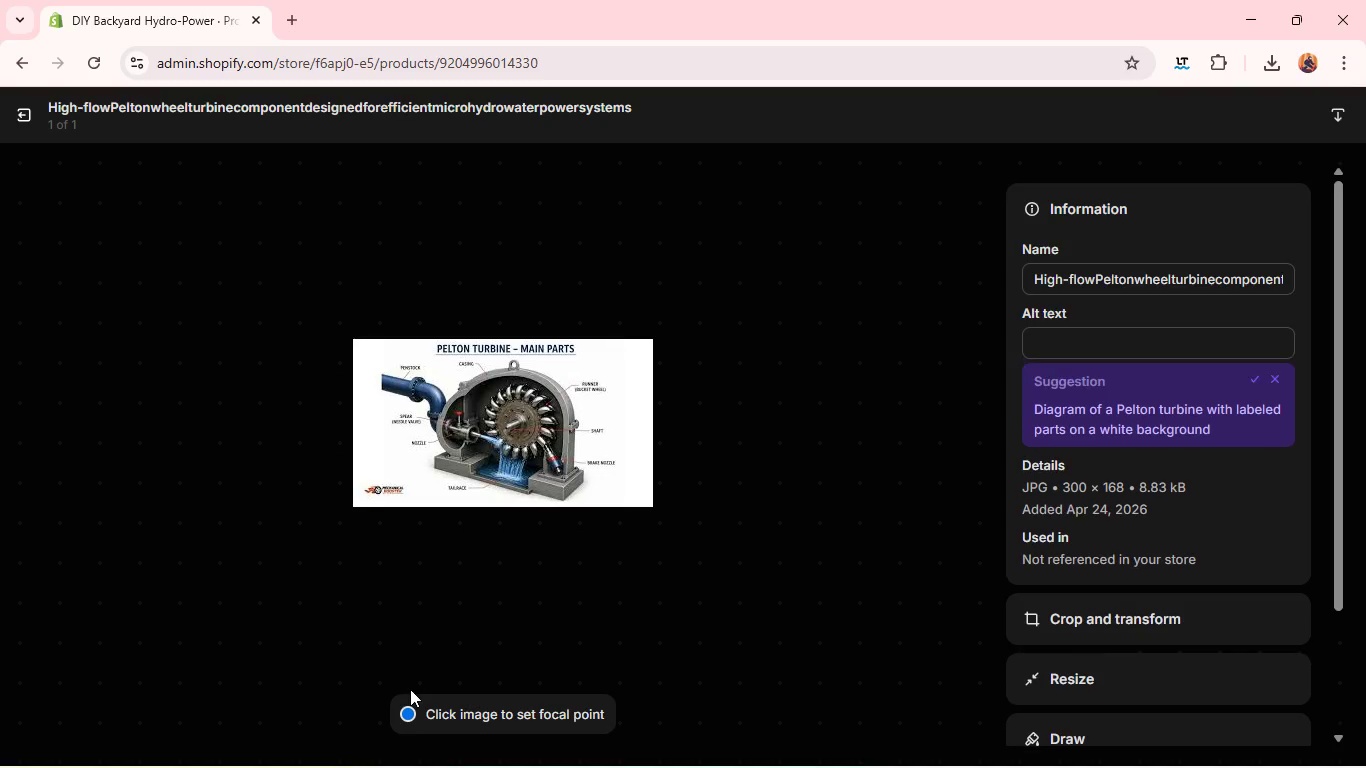 
left_click([1199, 353])
 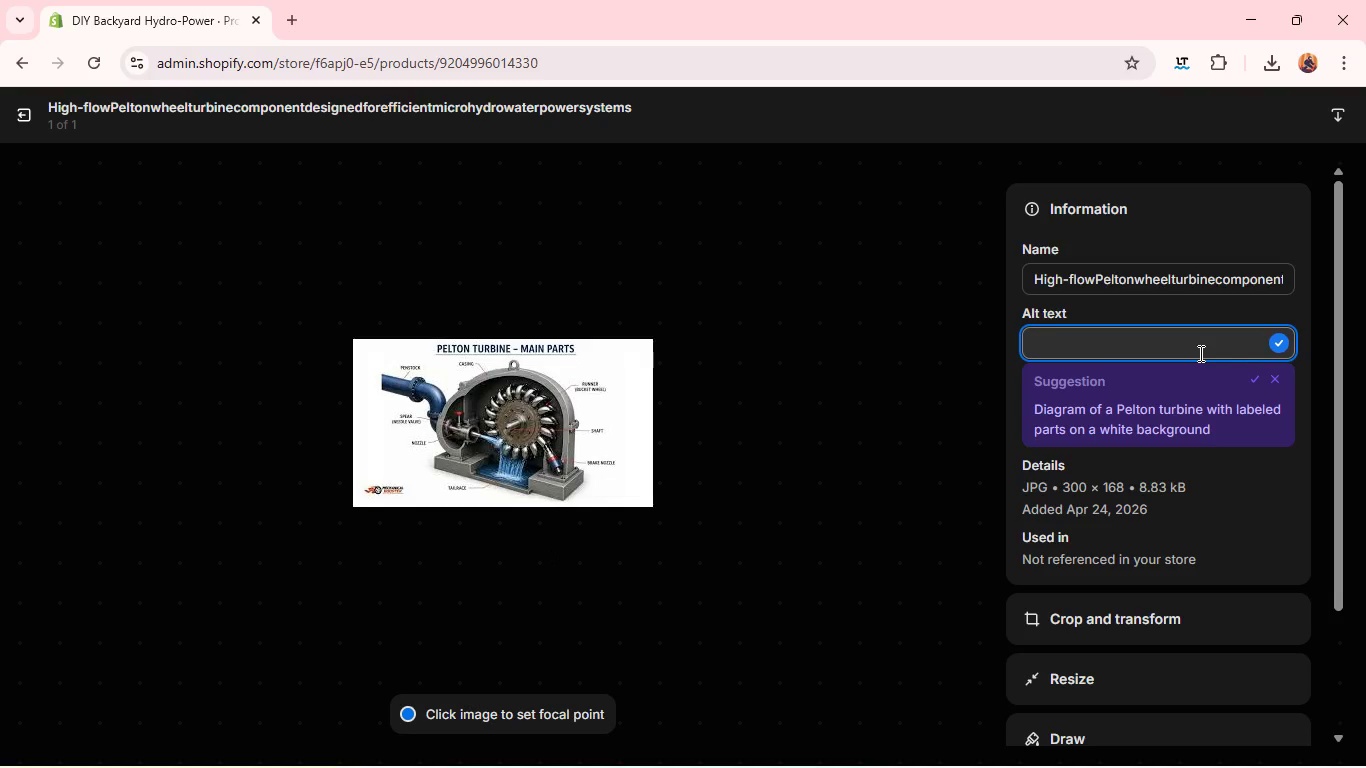 
type(High-Flow )
key(Backspace)
key(Backspace)
key(Backspace)
key(Backspace)
key(Backspace)
type(flow Pelton wheel turbine component designed fr)
key(Backspace)
type(or efficiemt micro hydro water power systems )
 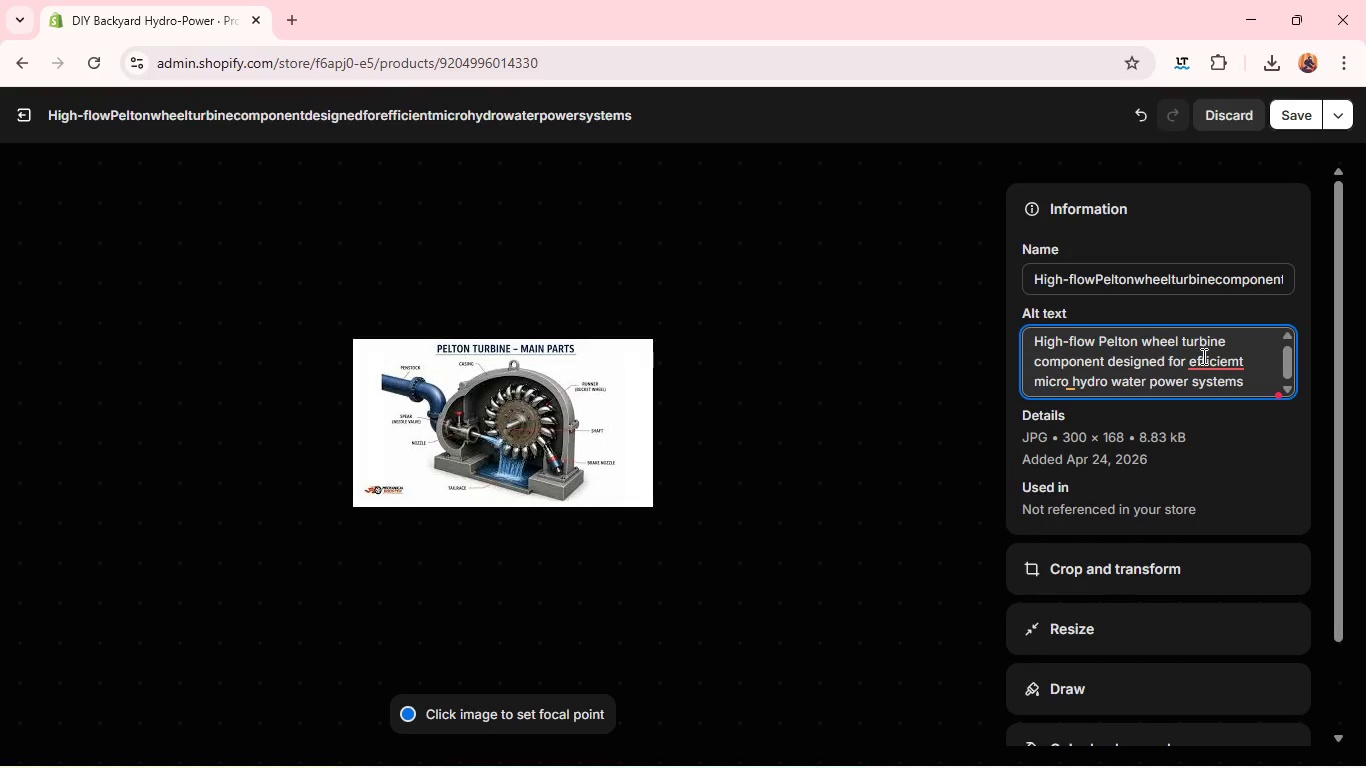 
left_click([1202, 356])
 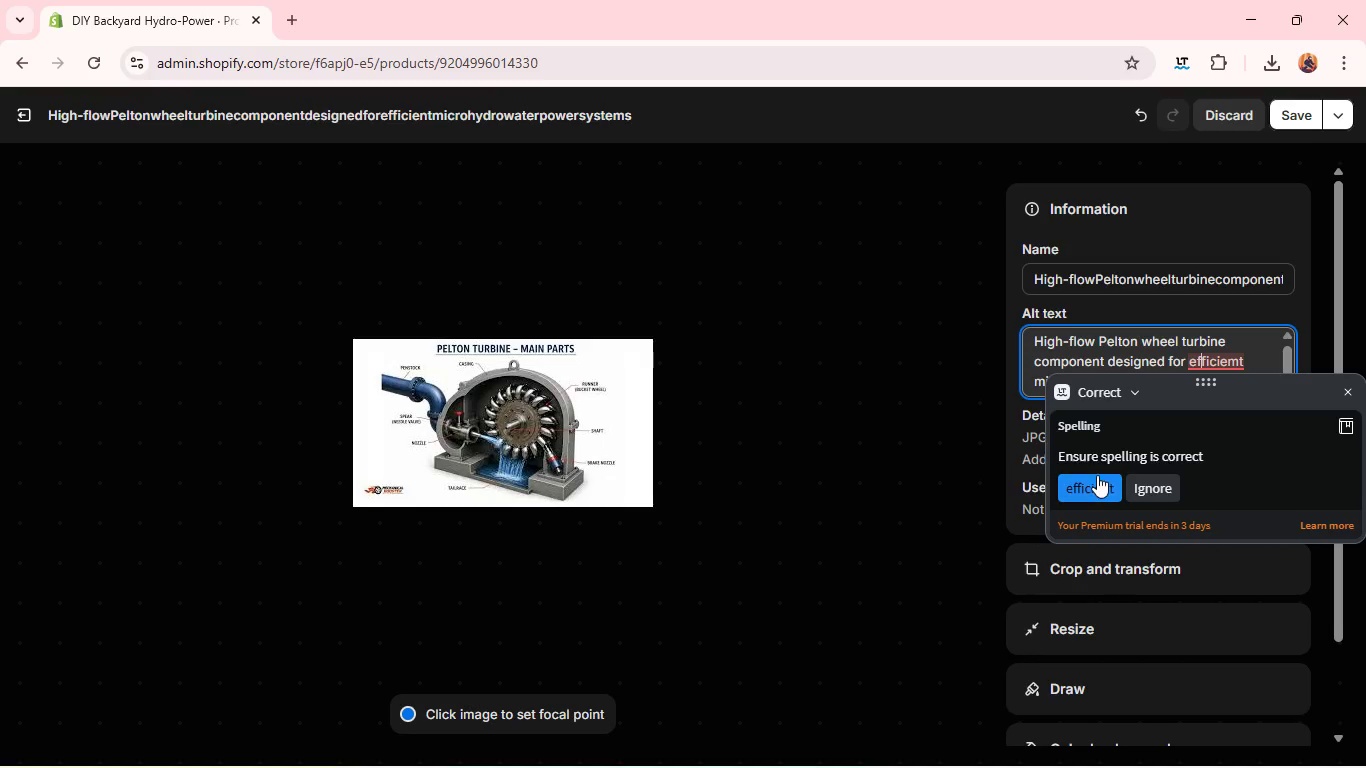 
left_click([1097, 475])
 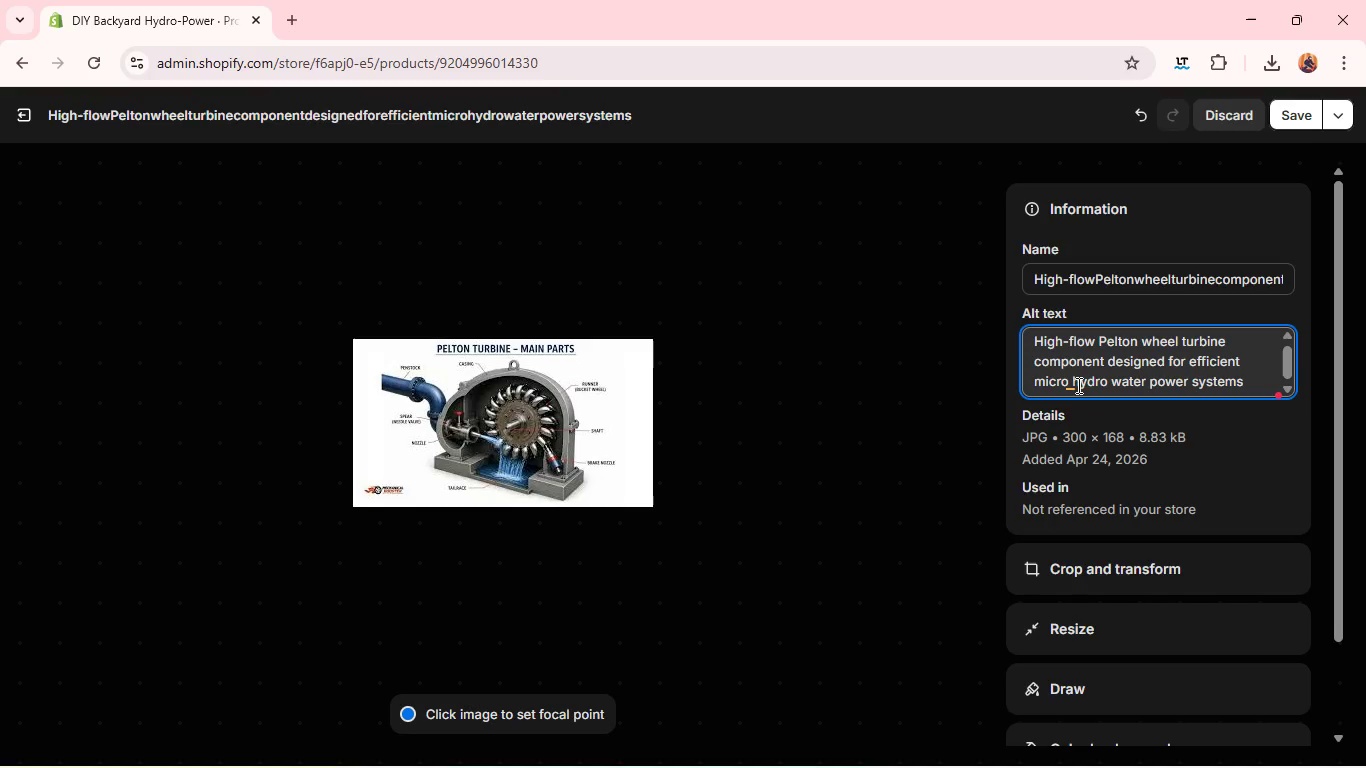 
left_click([1075, 384])
 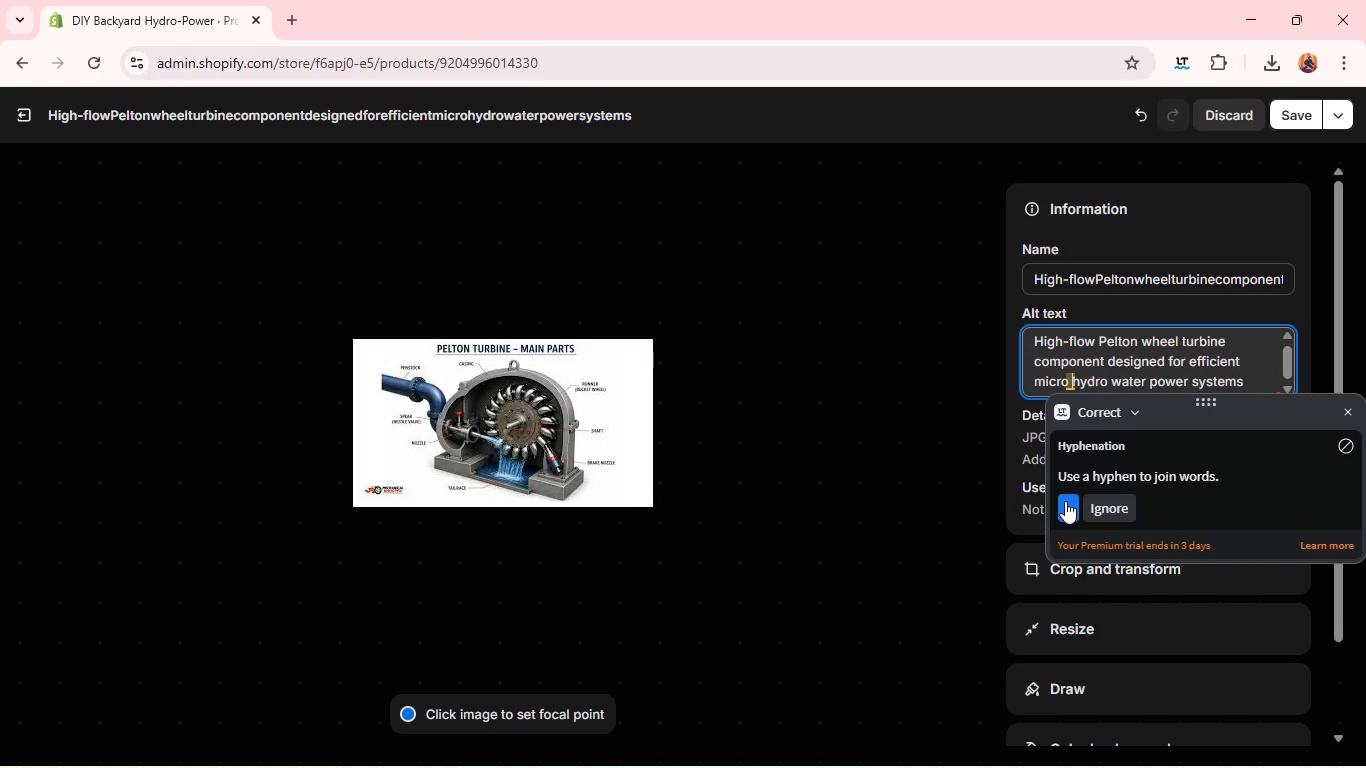 
left_click([1065, 501])
 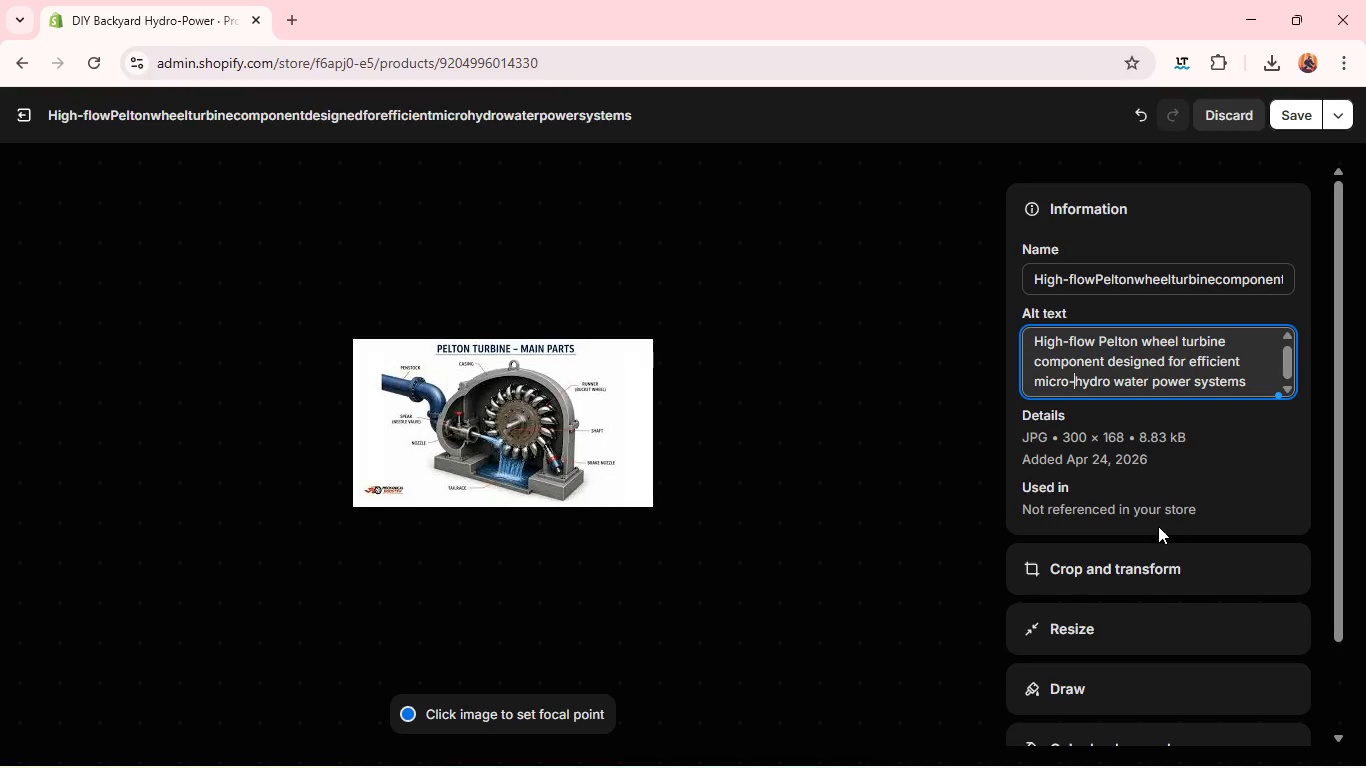 
left_click([1139, 567])
 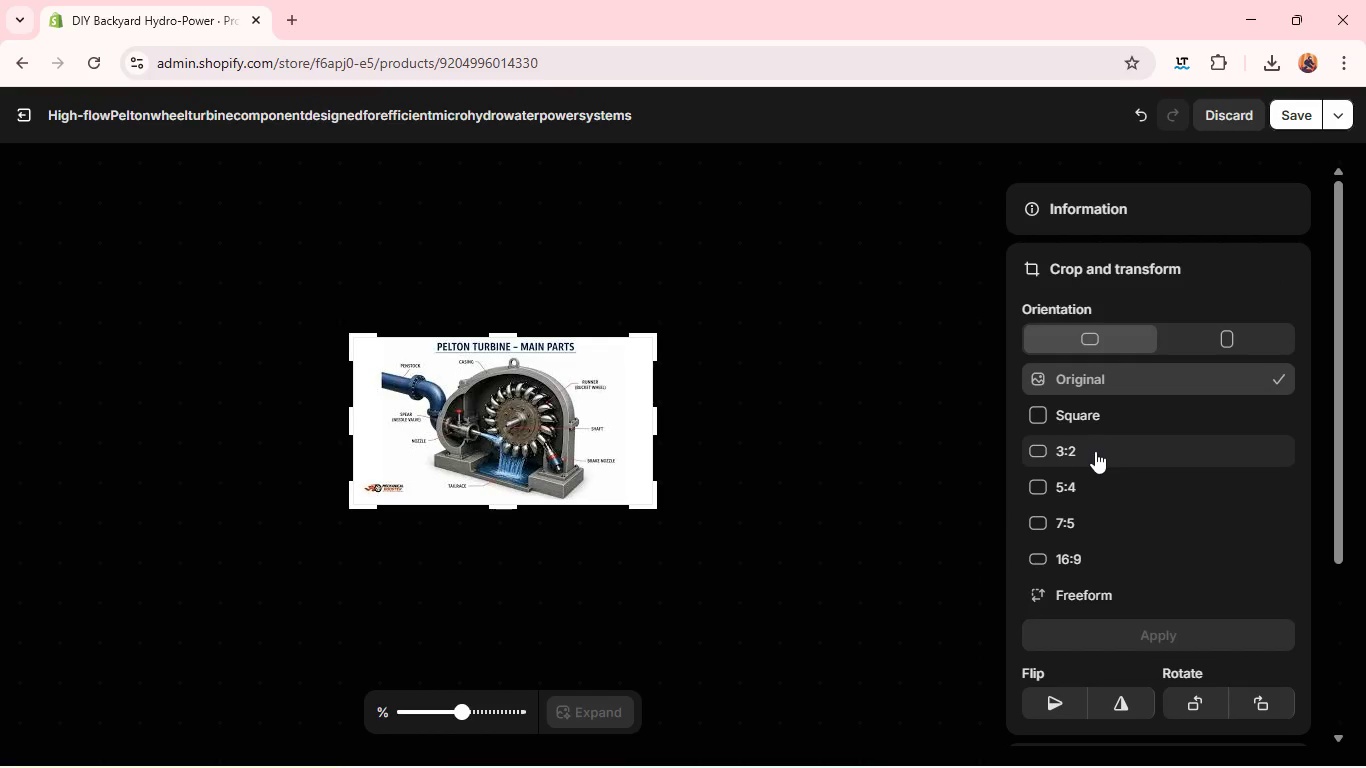 
left_click([1095, 451])
 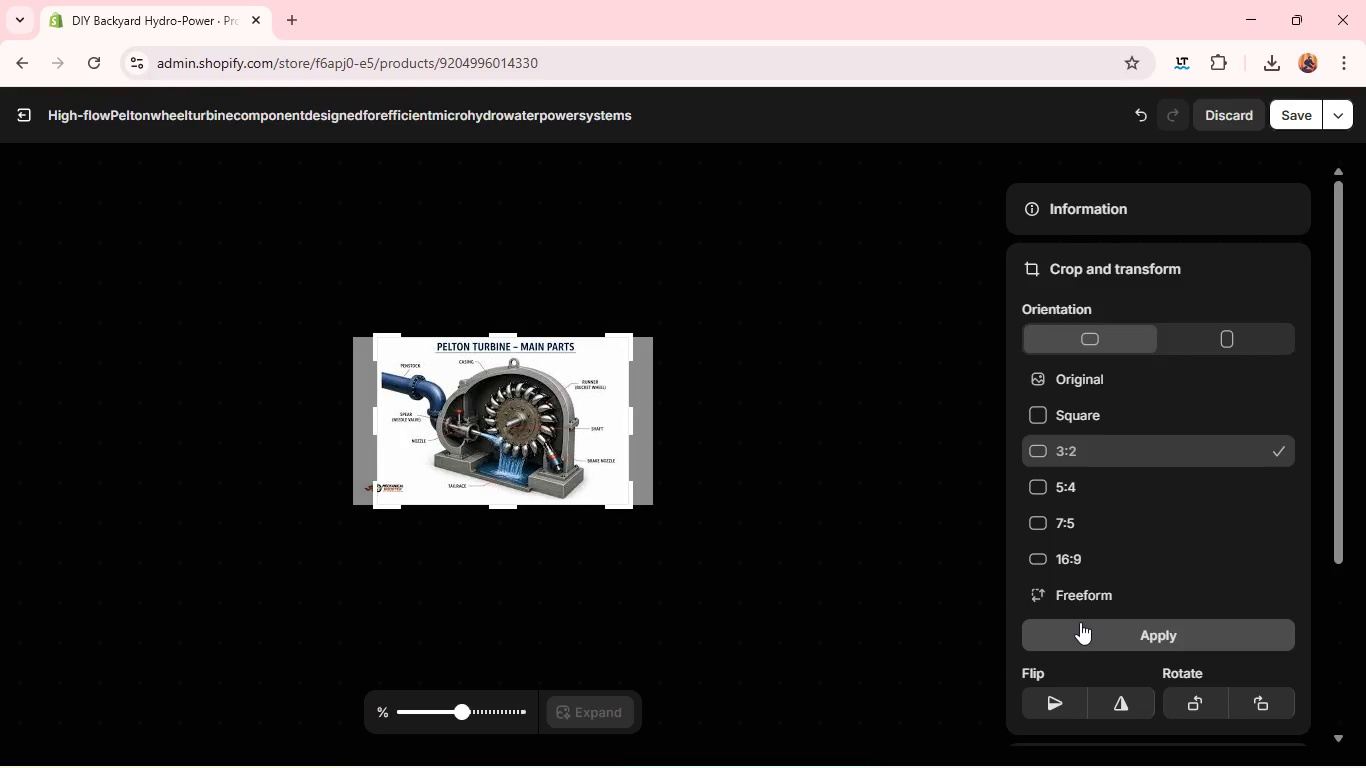 
left_click([1080, 622])
 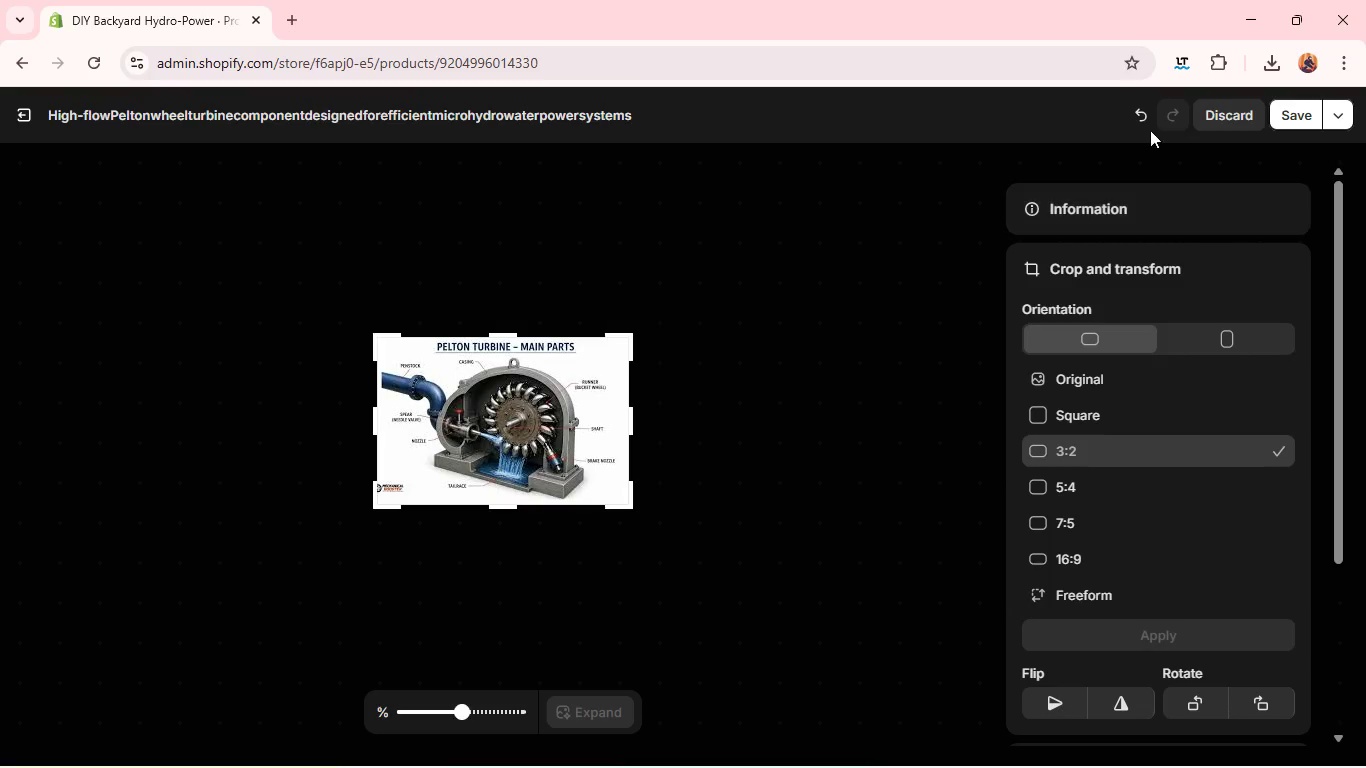 
left_click([1143, 119])
 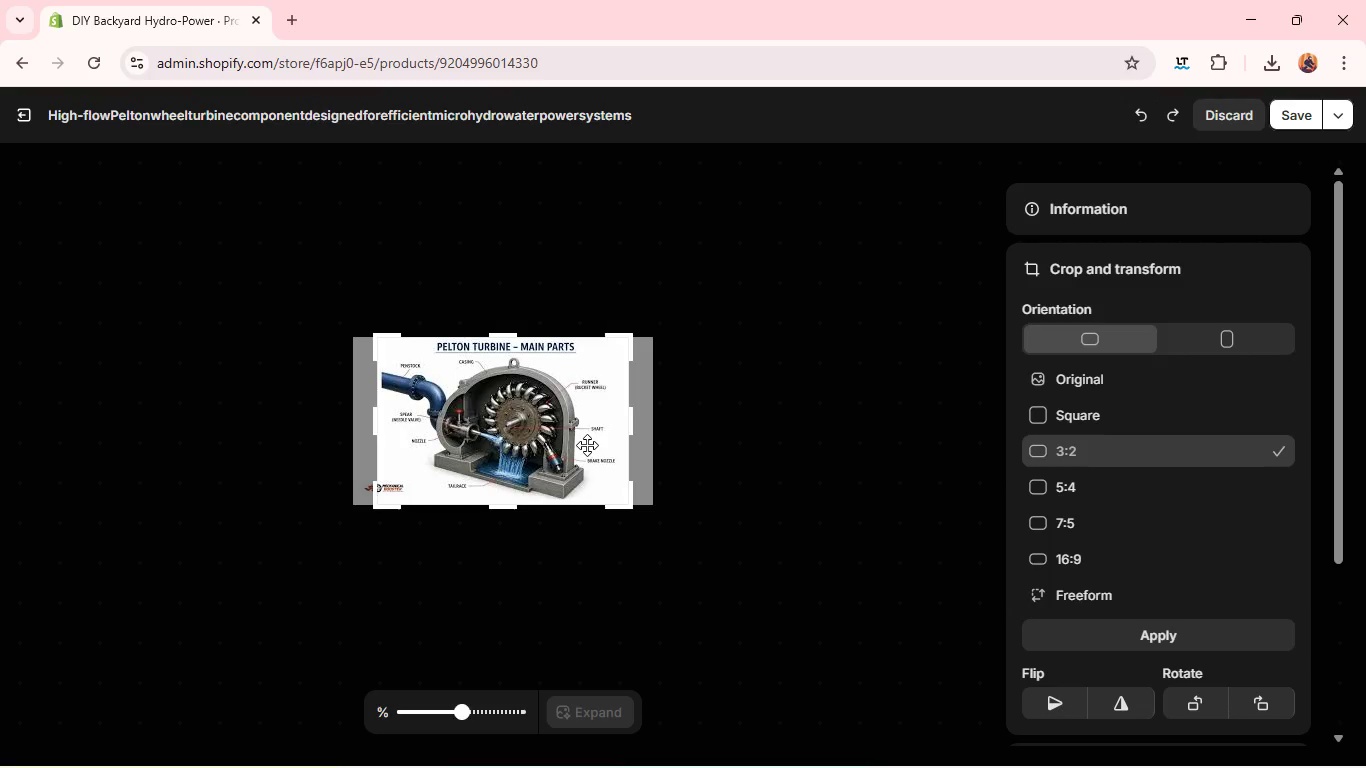 
left_click_drag(start_coordinate=[587, 445], to_coordinate=[577, 440])
 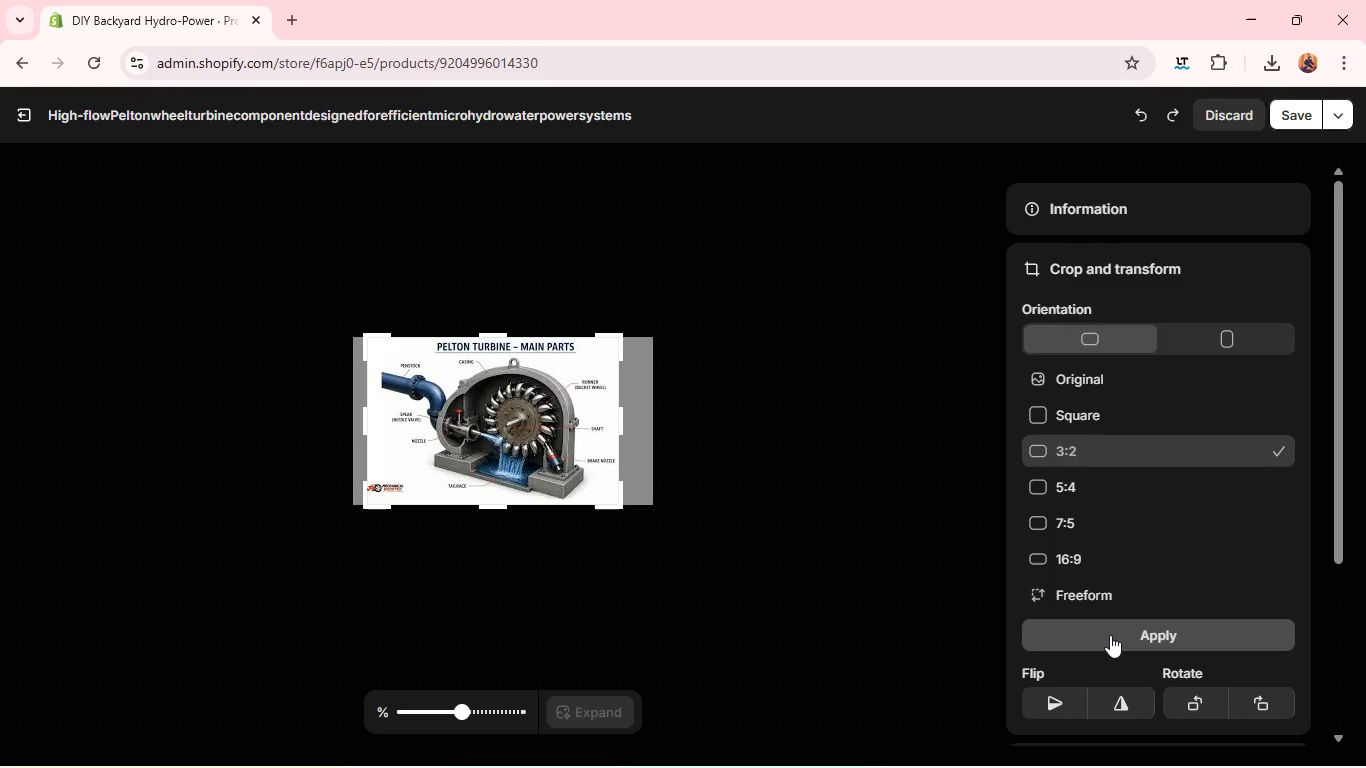 
left_click([1110, 635])
 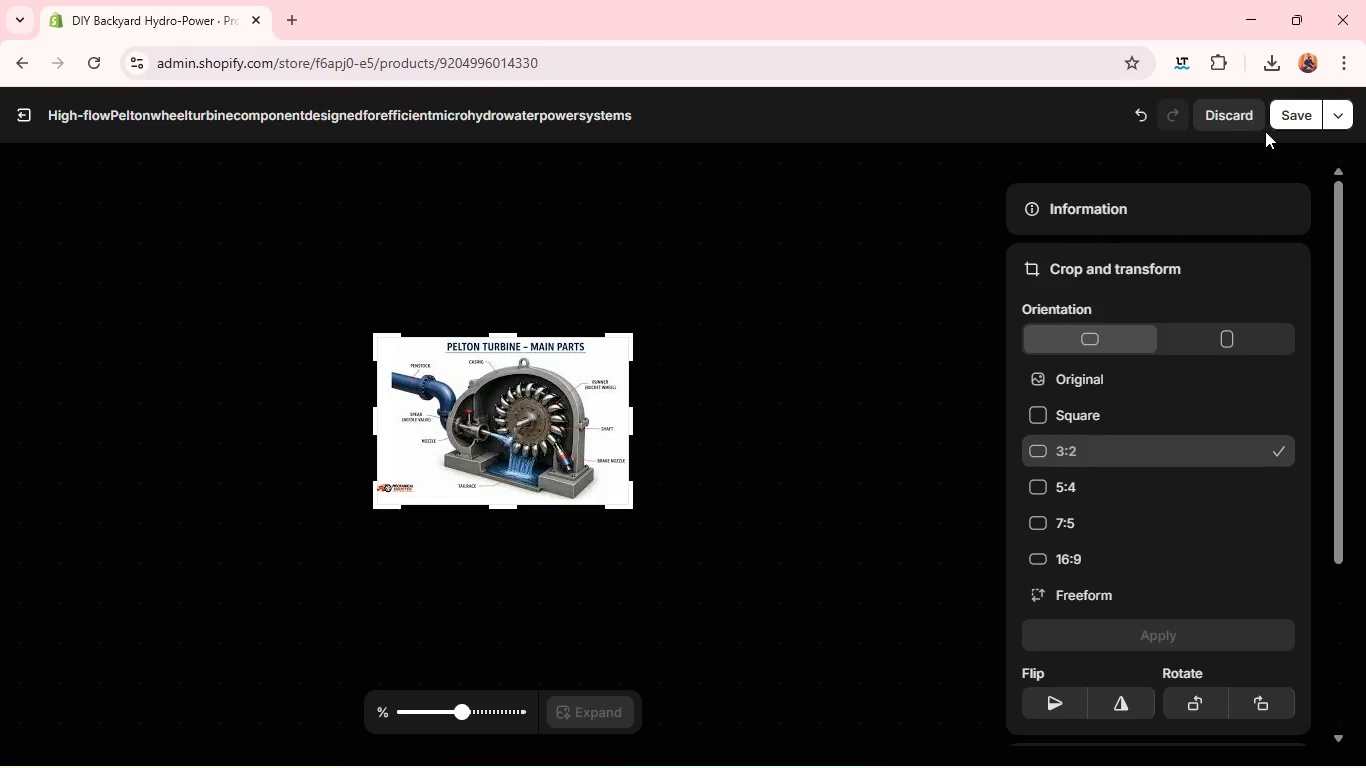 
left_click([1287, 121])
 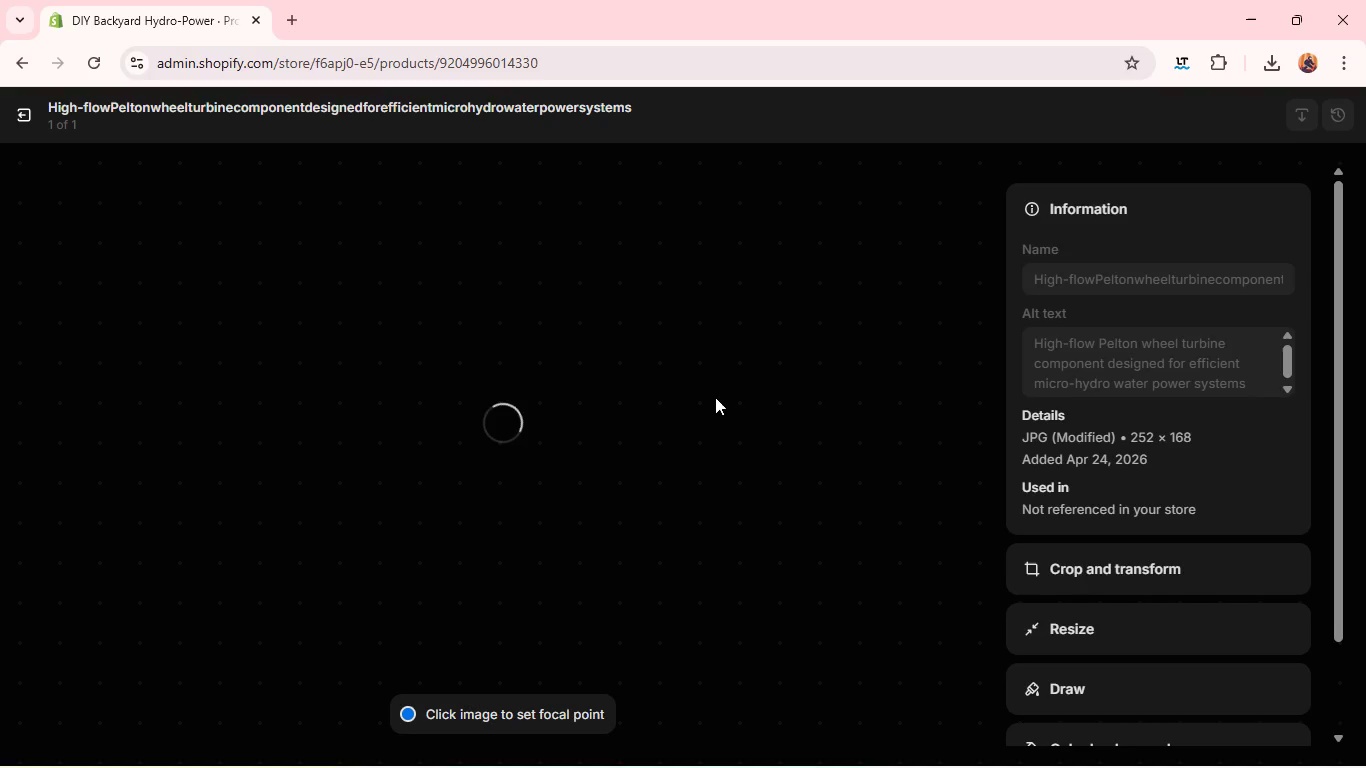 
wait(12.3)
 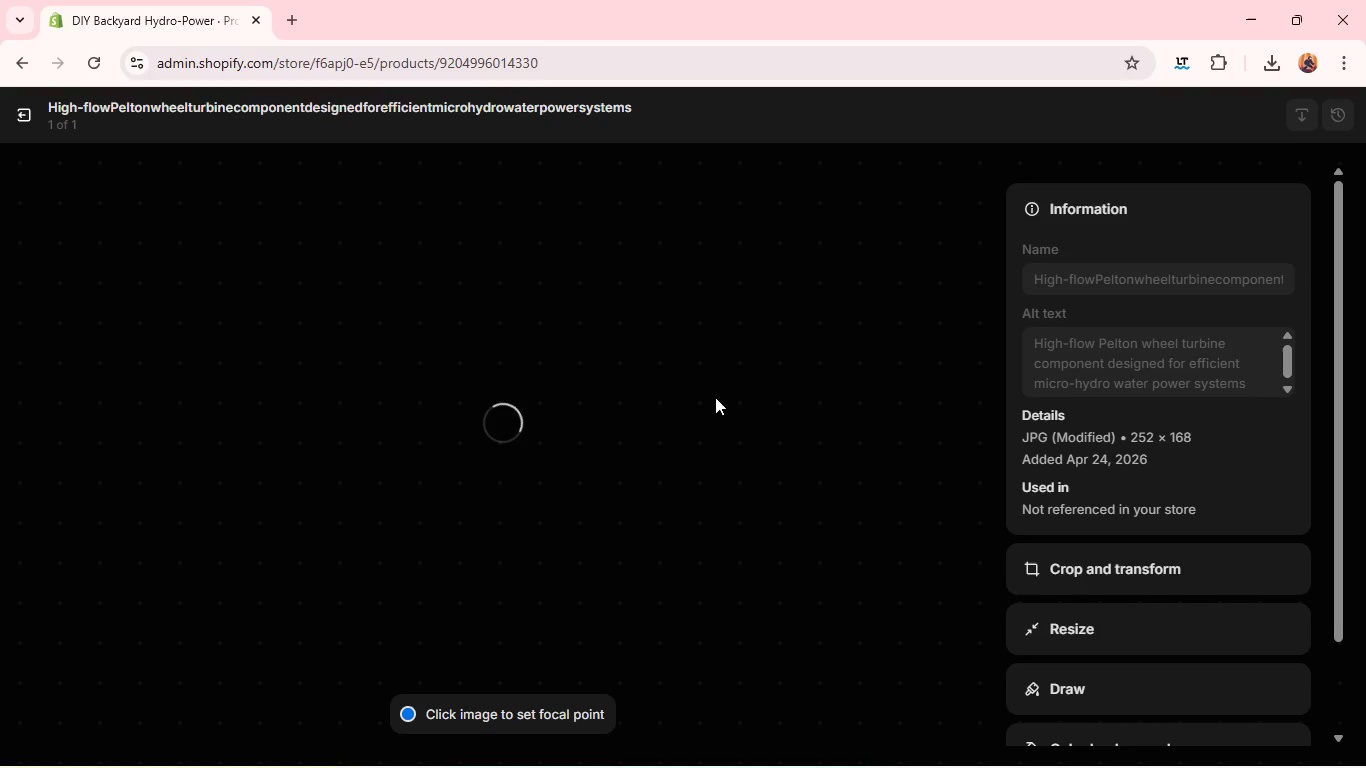 
left_click([21, 117])
 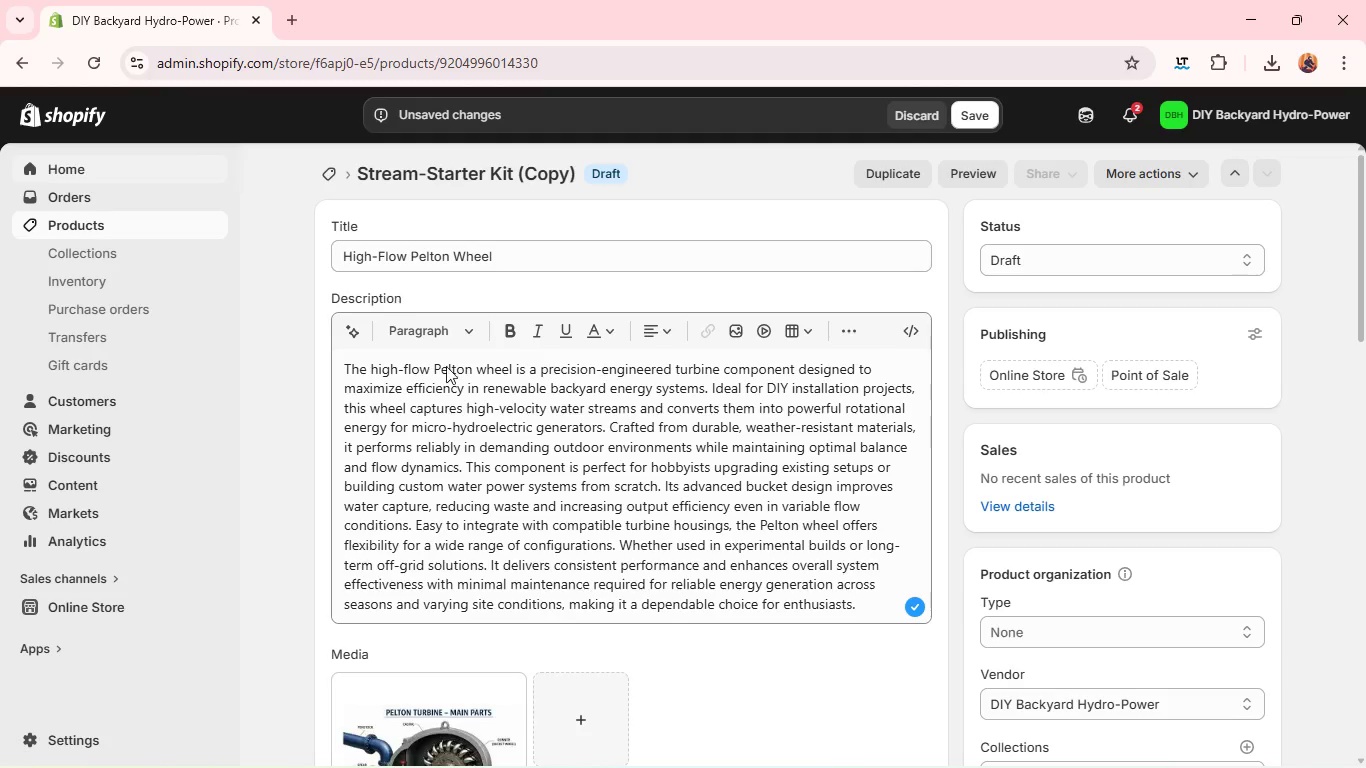 
mouse_move([458, 446])
 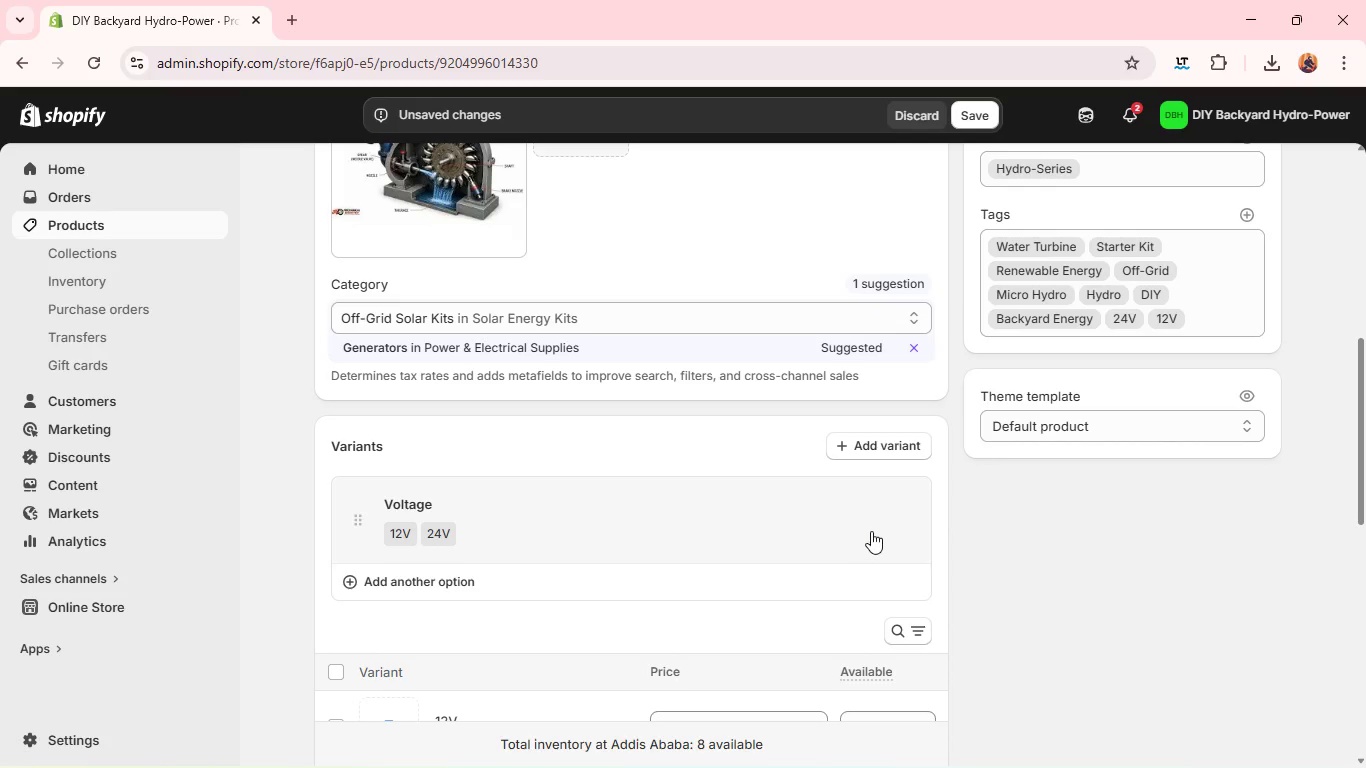 
wait(5.31)
 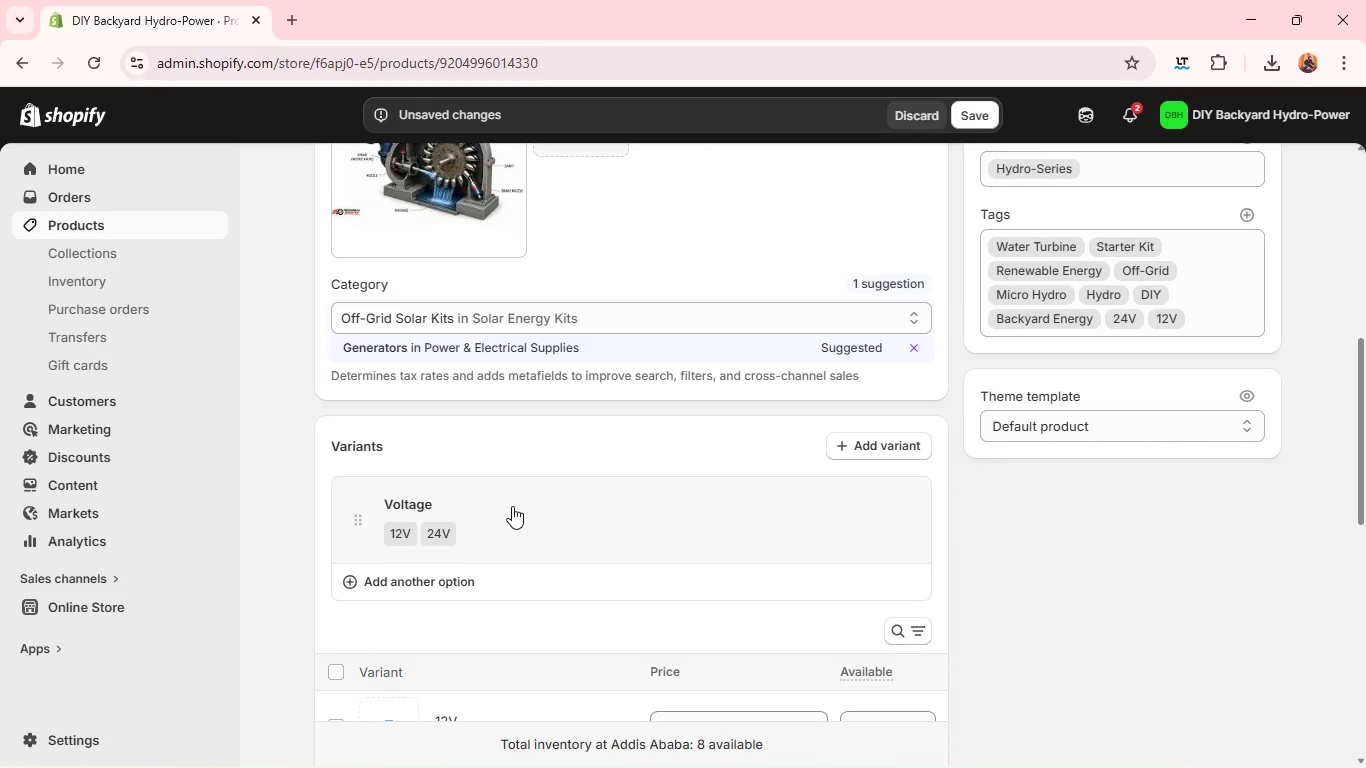 
left_click([723, 545])
 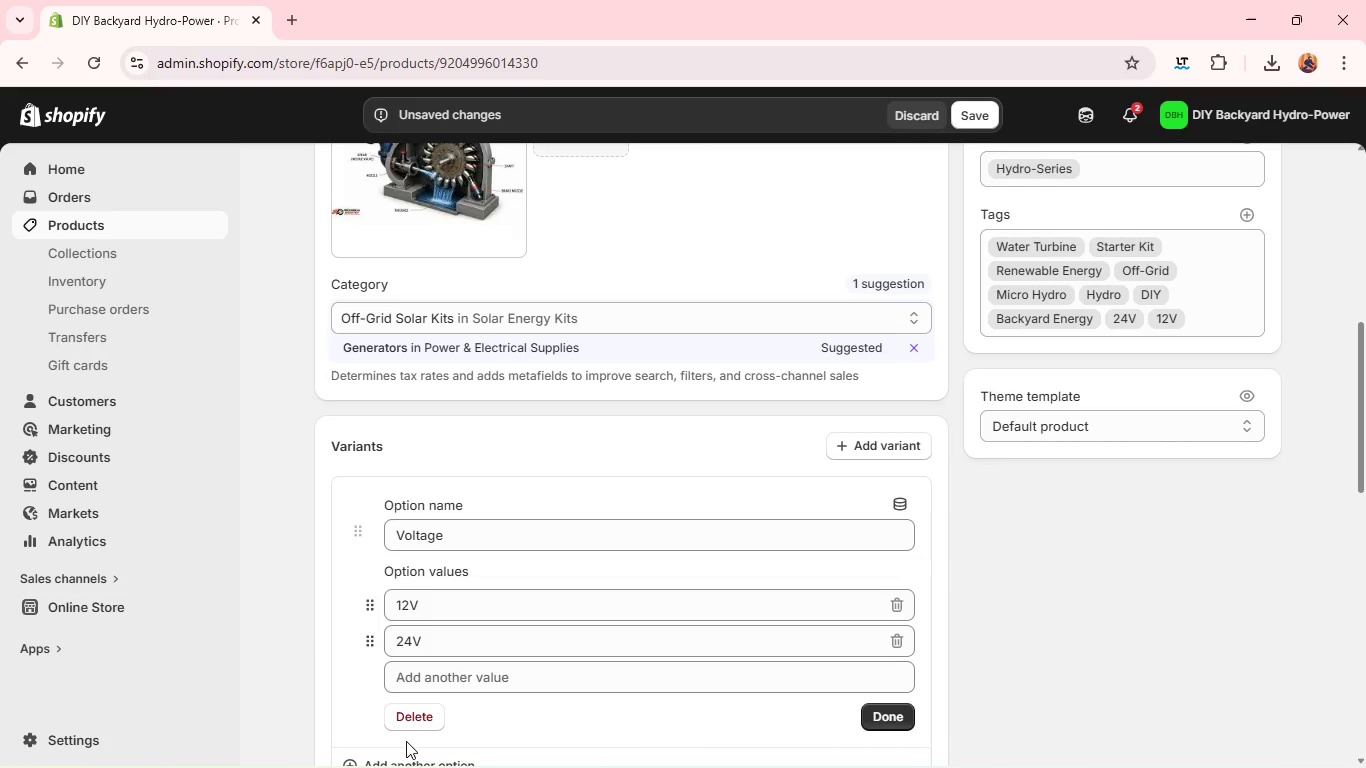 
left_click([418, 720])
 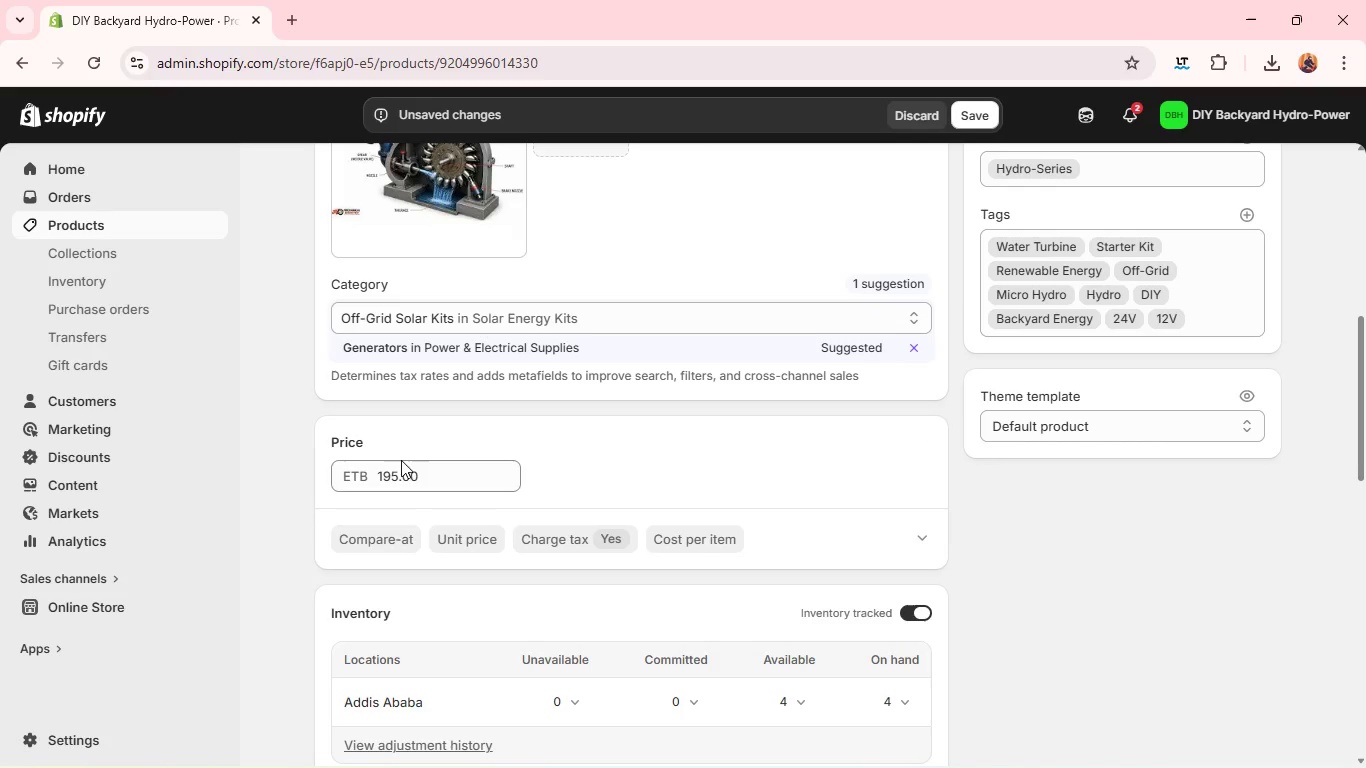 
double_click([396, 481])
 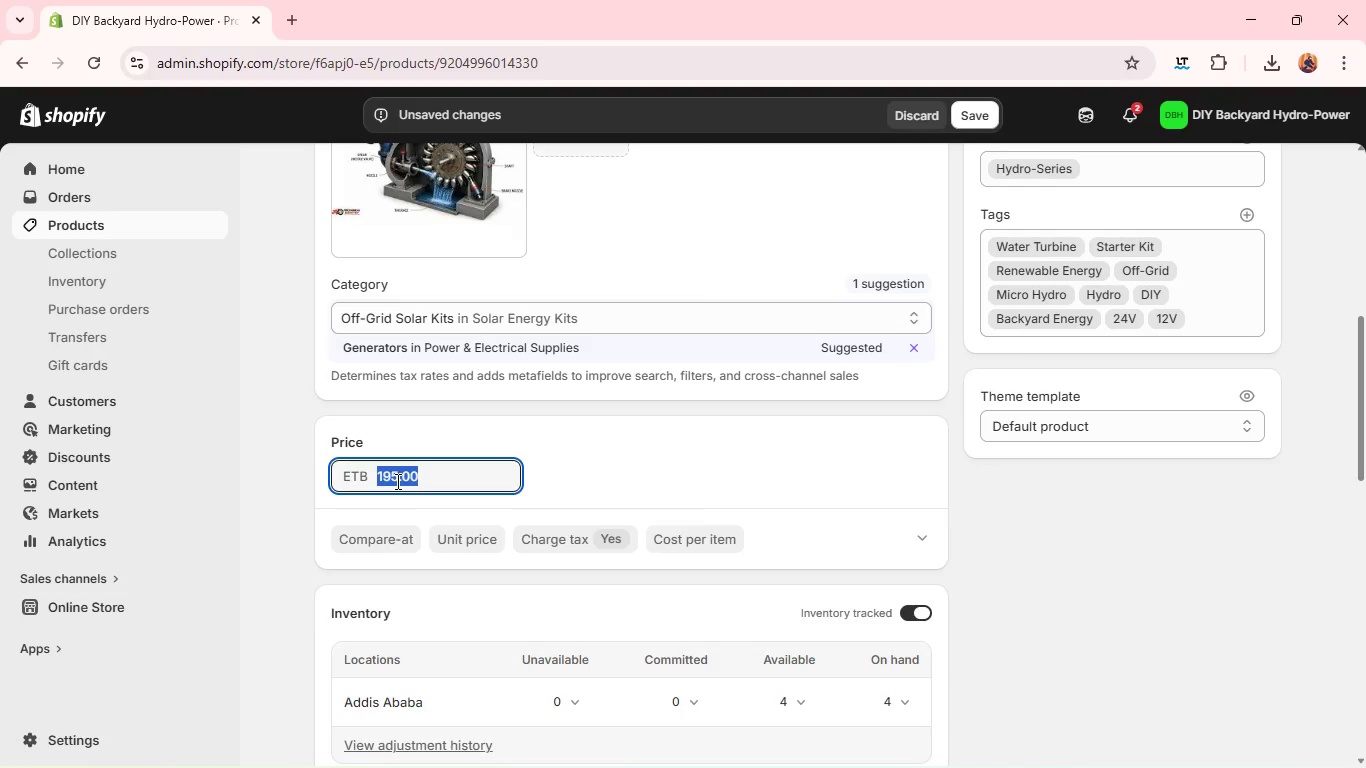 
triple_click([396, 481])
 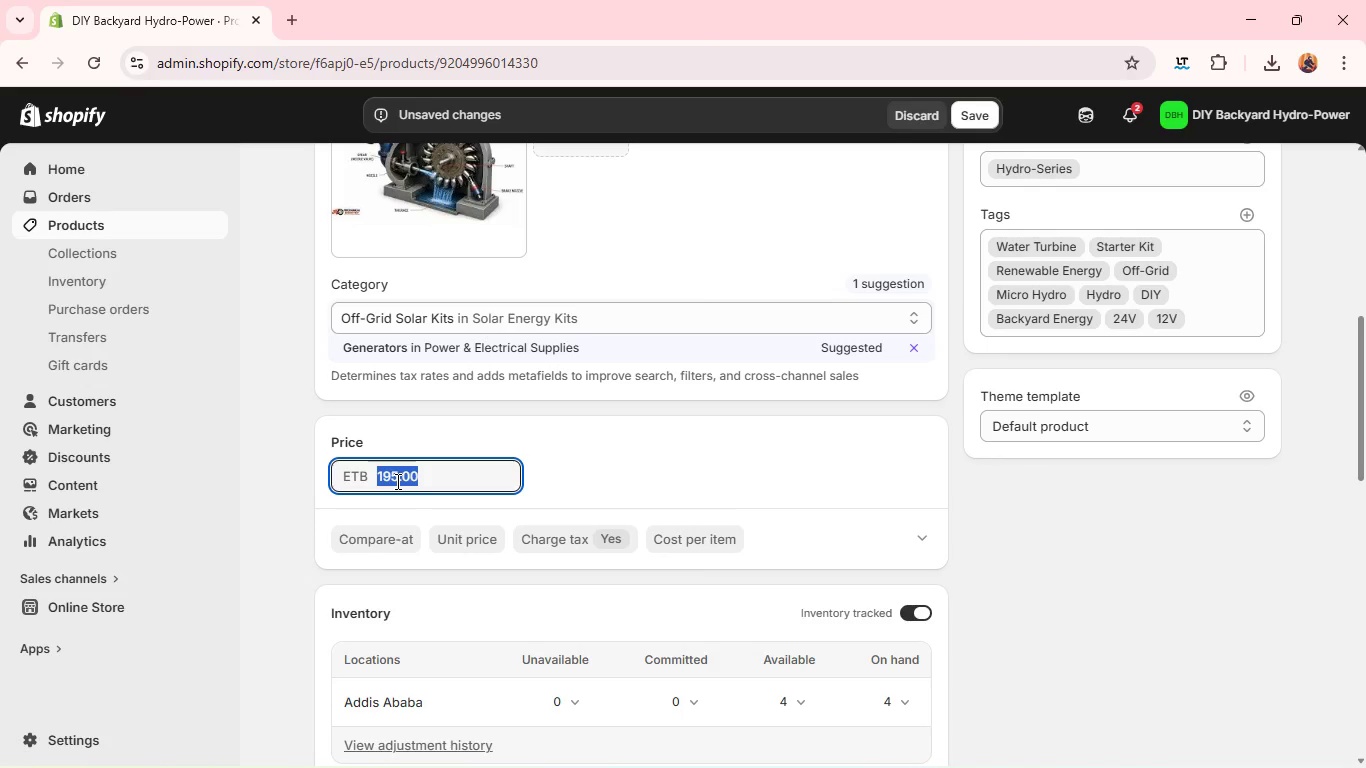 
triple_click([396, 481])
 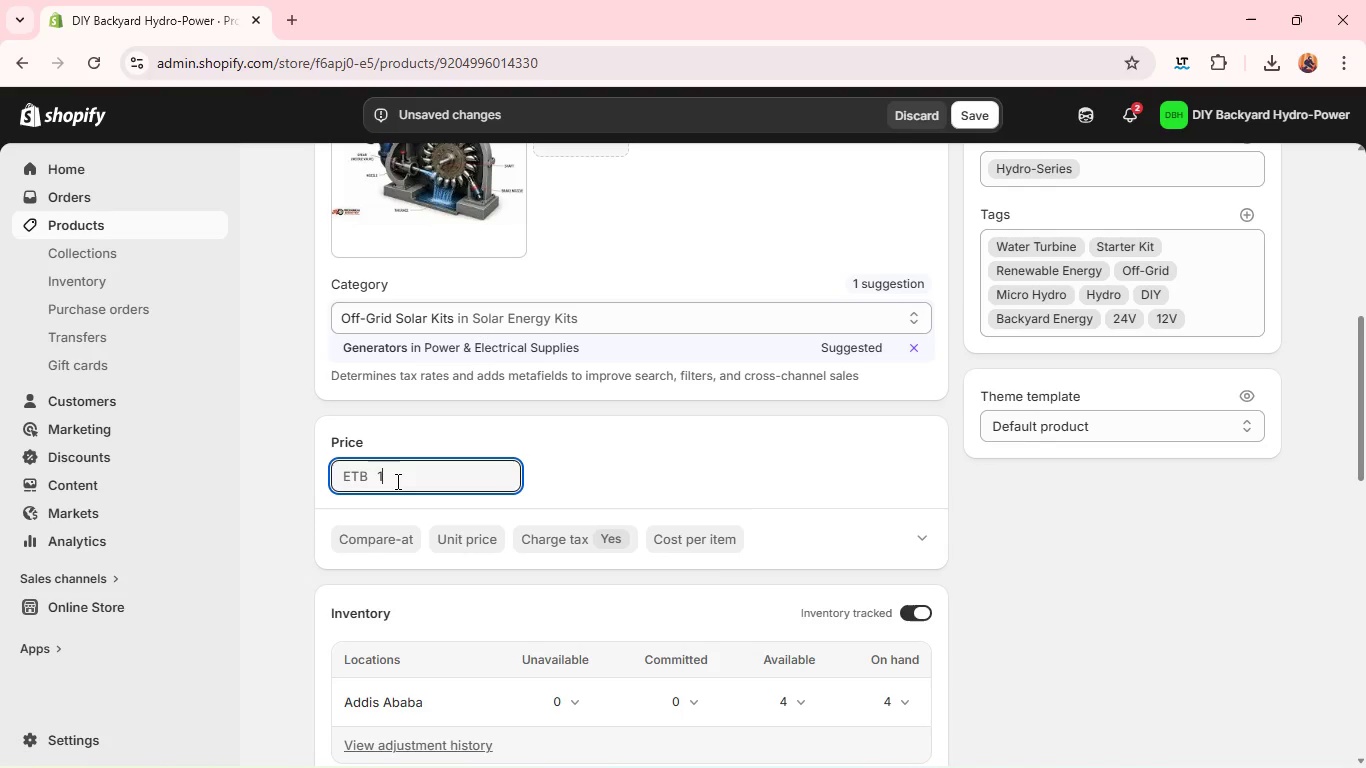 
type(120)
 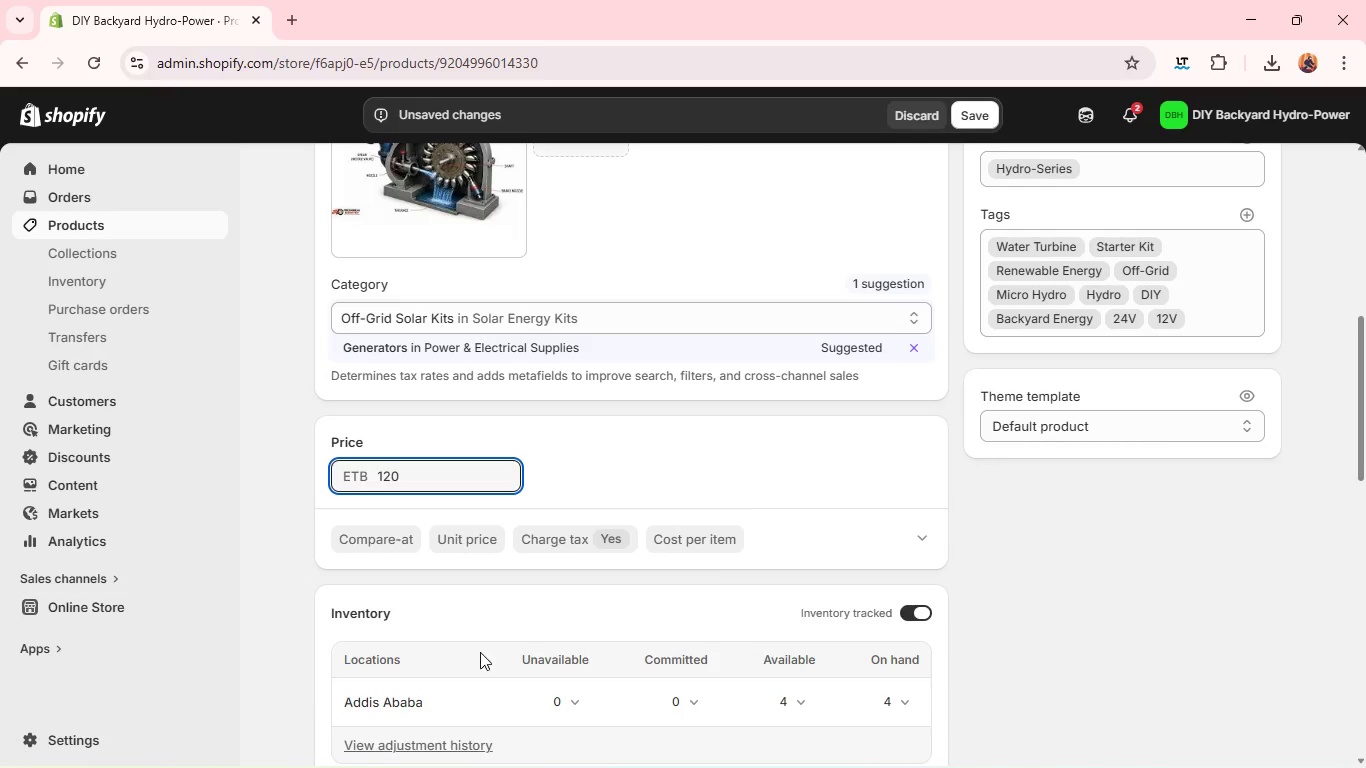 
mouse_move([472, 609])
 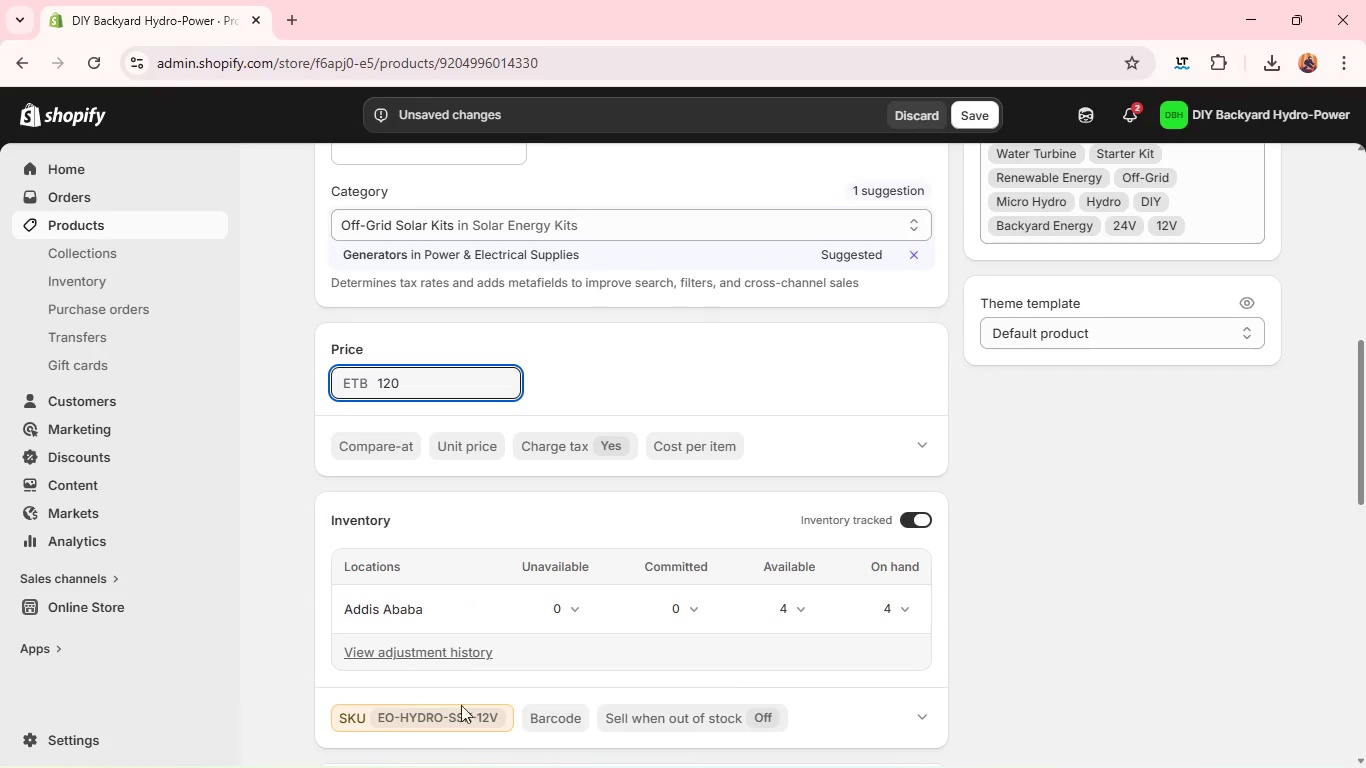 
left_click([452, 723])
 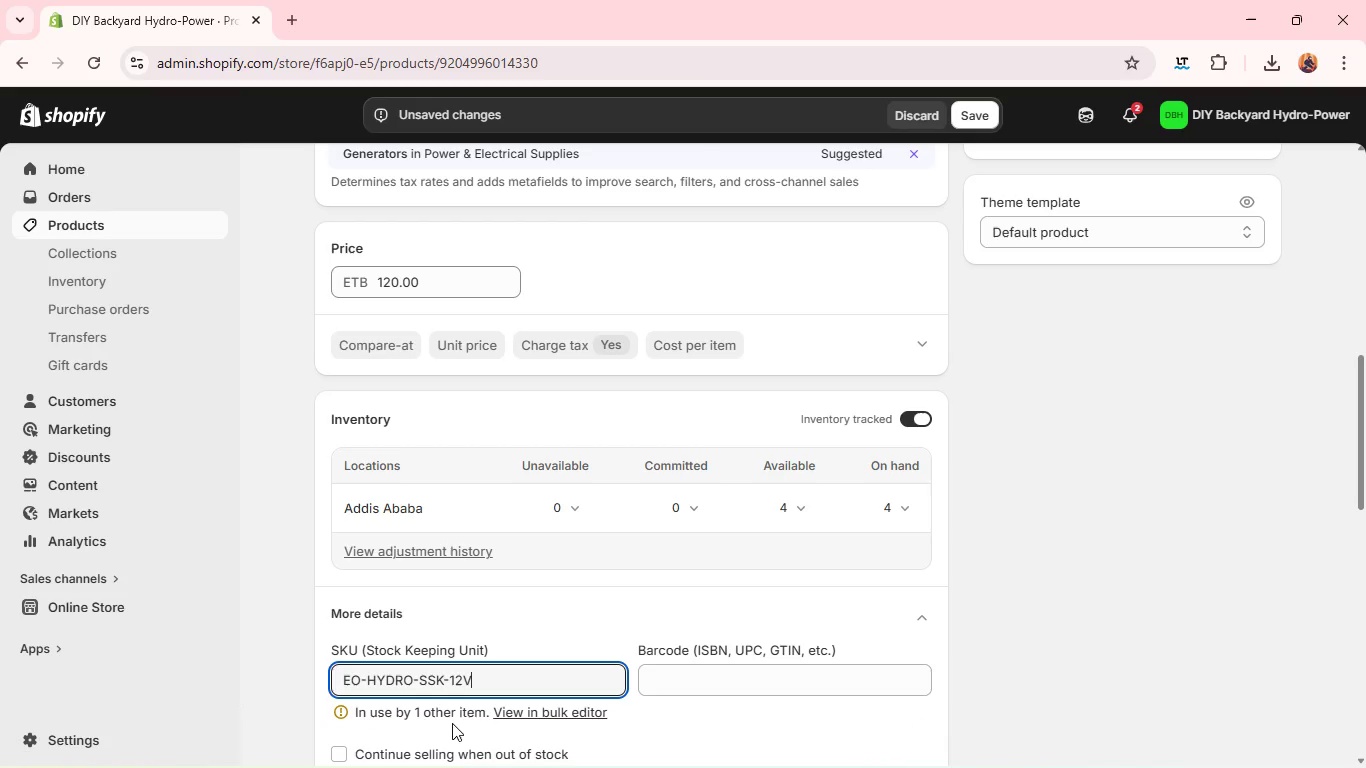 
key(CapsLock)
 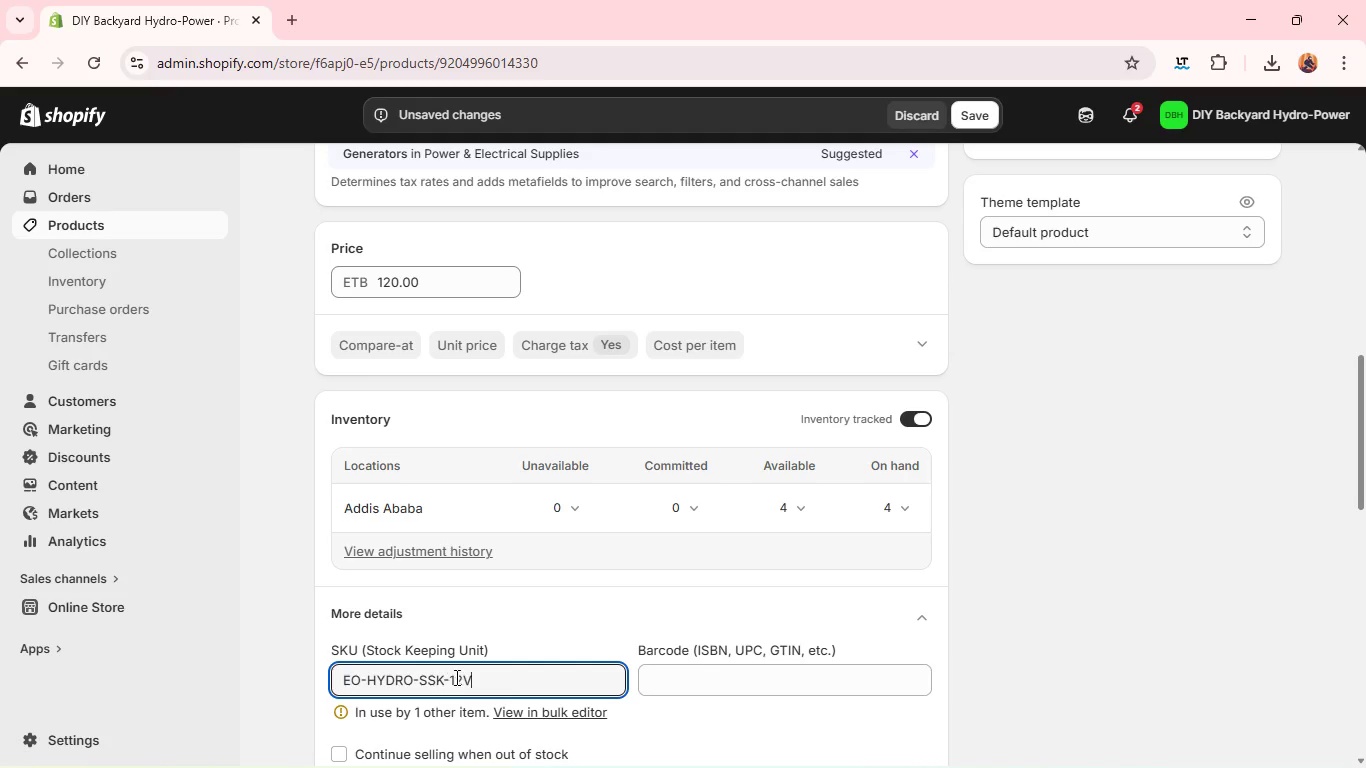 
double_click([455, 677])
 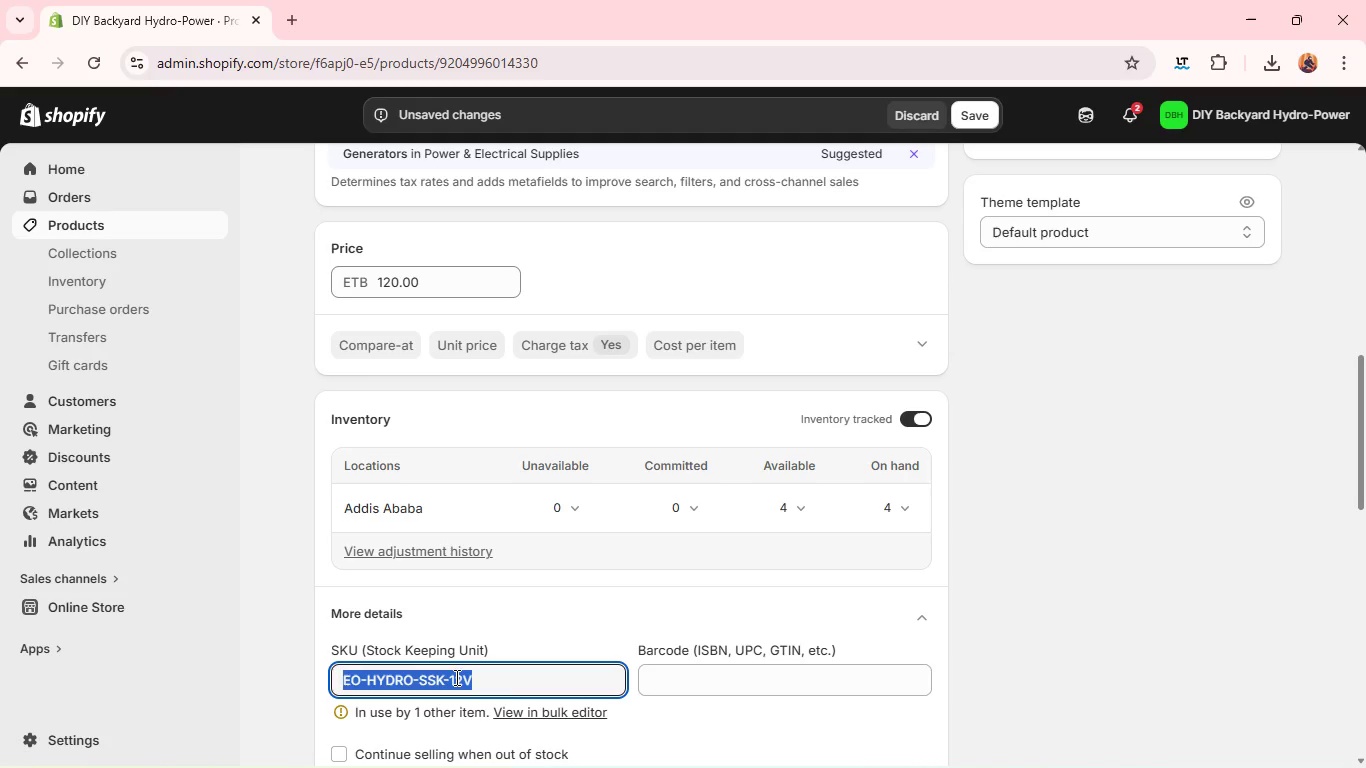 
triple_click([455, 677])
 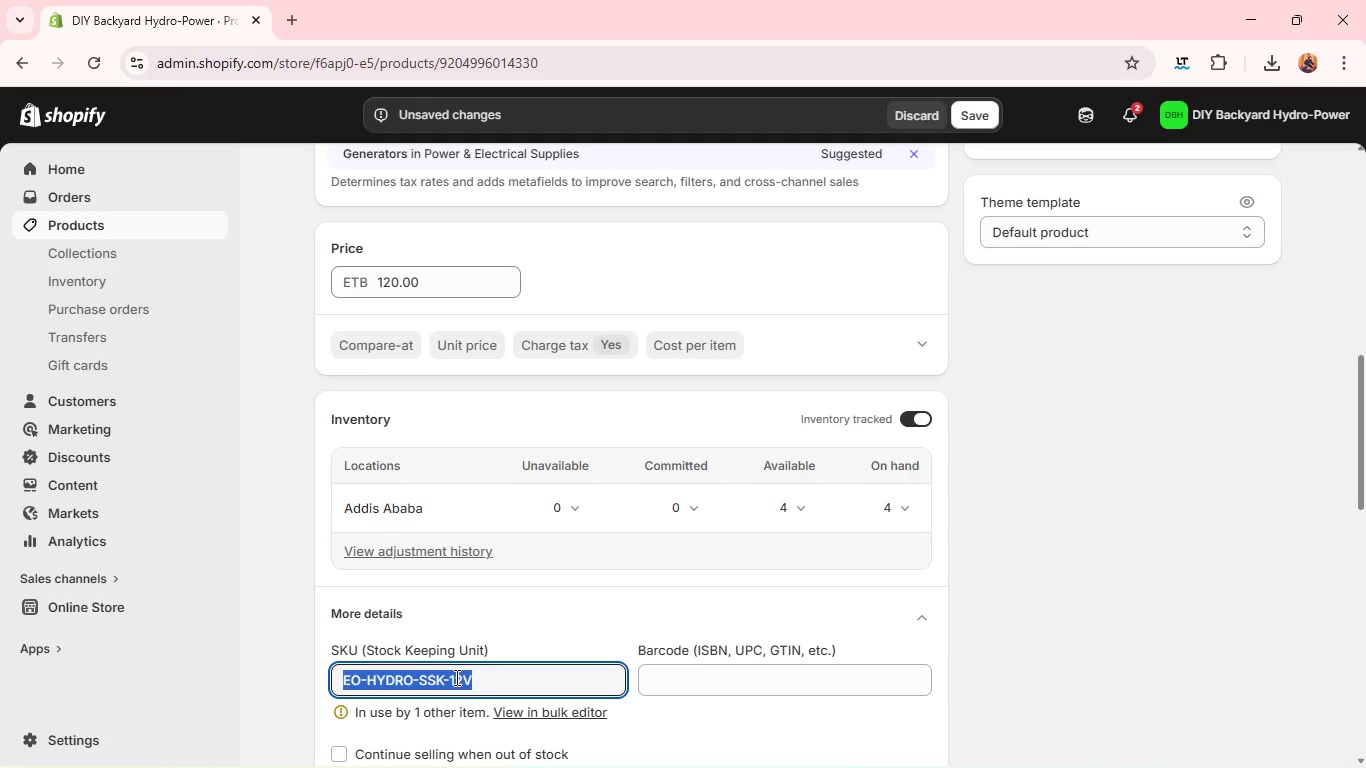 
left_click([455, 677])
 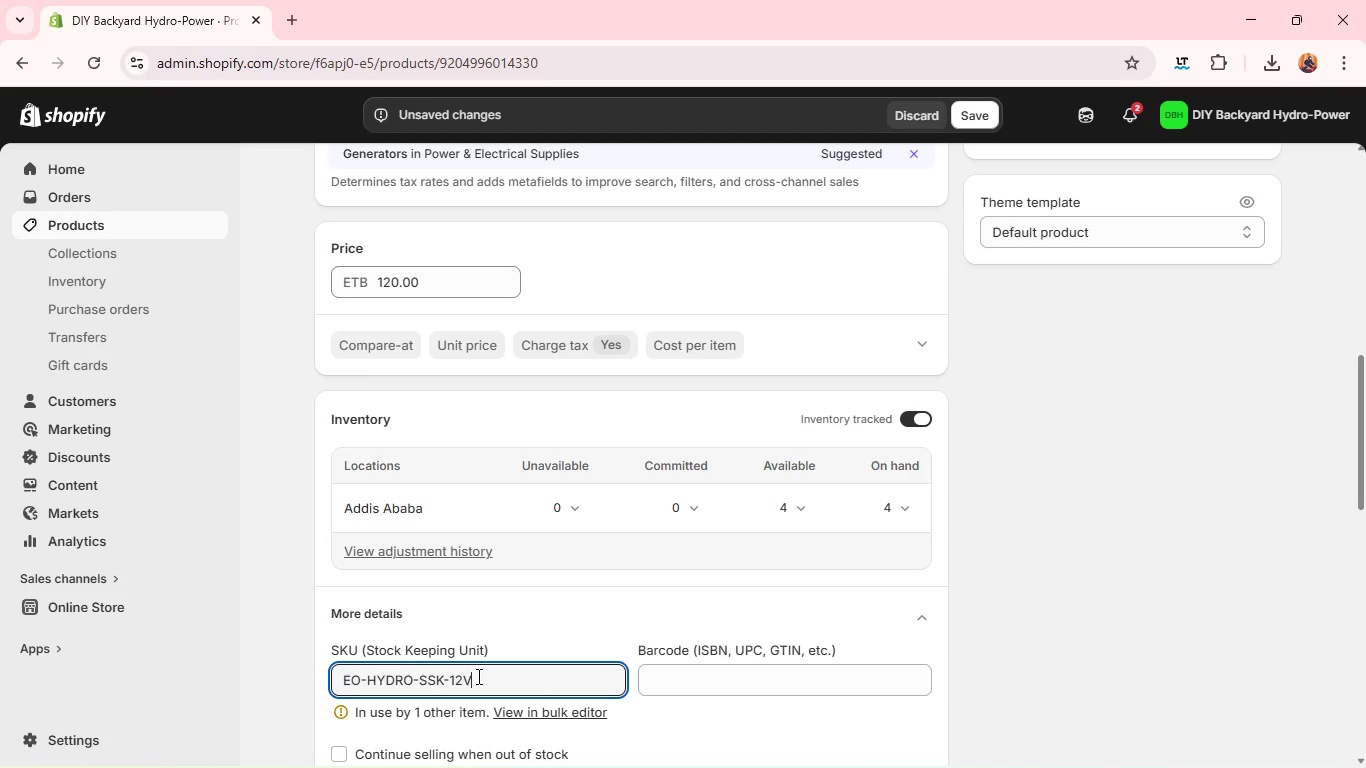 
left_click([477, 676])
 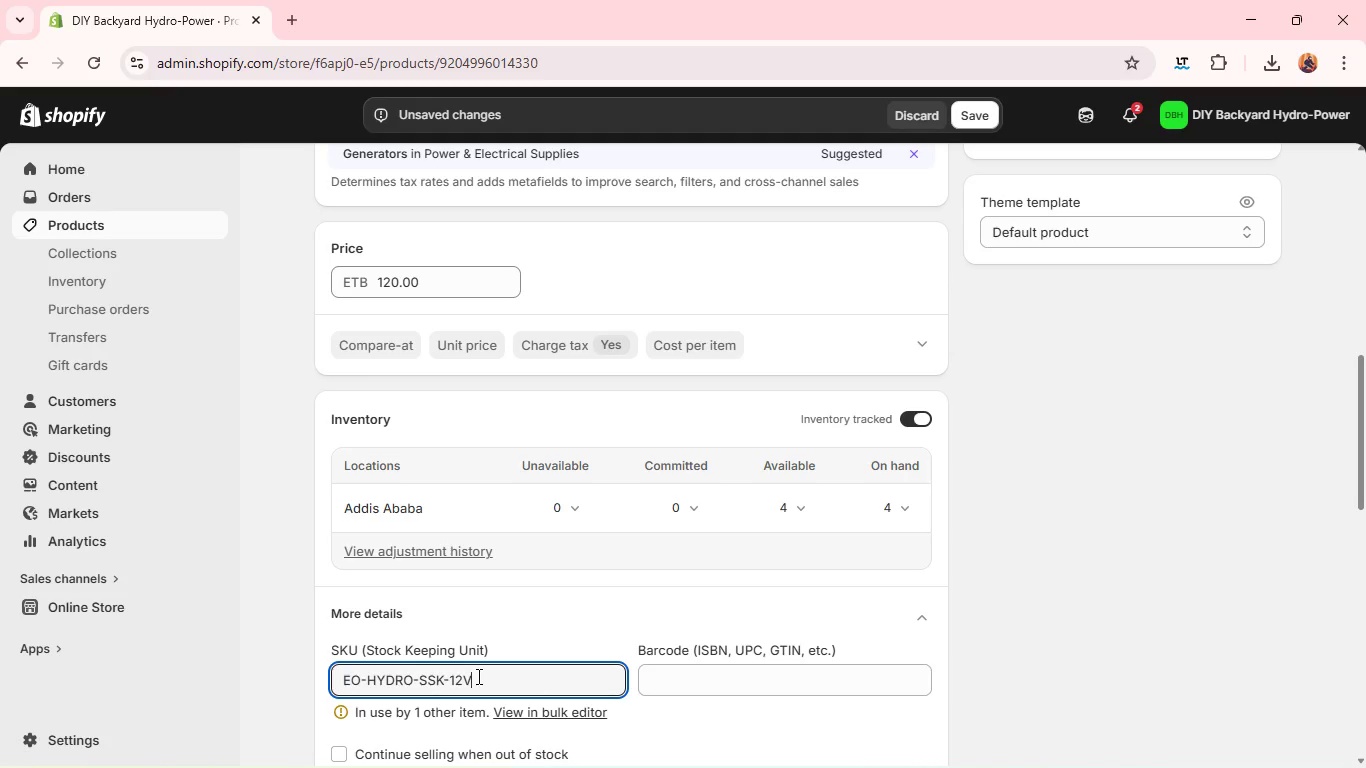 
key(Backspace)
key(Backspace)
key(Backspace)
key(Backspace)
key(Backspace)
key(Backspace)
key(Backspace)
type(PW-HF01)
 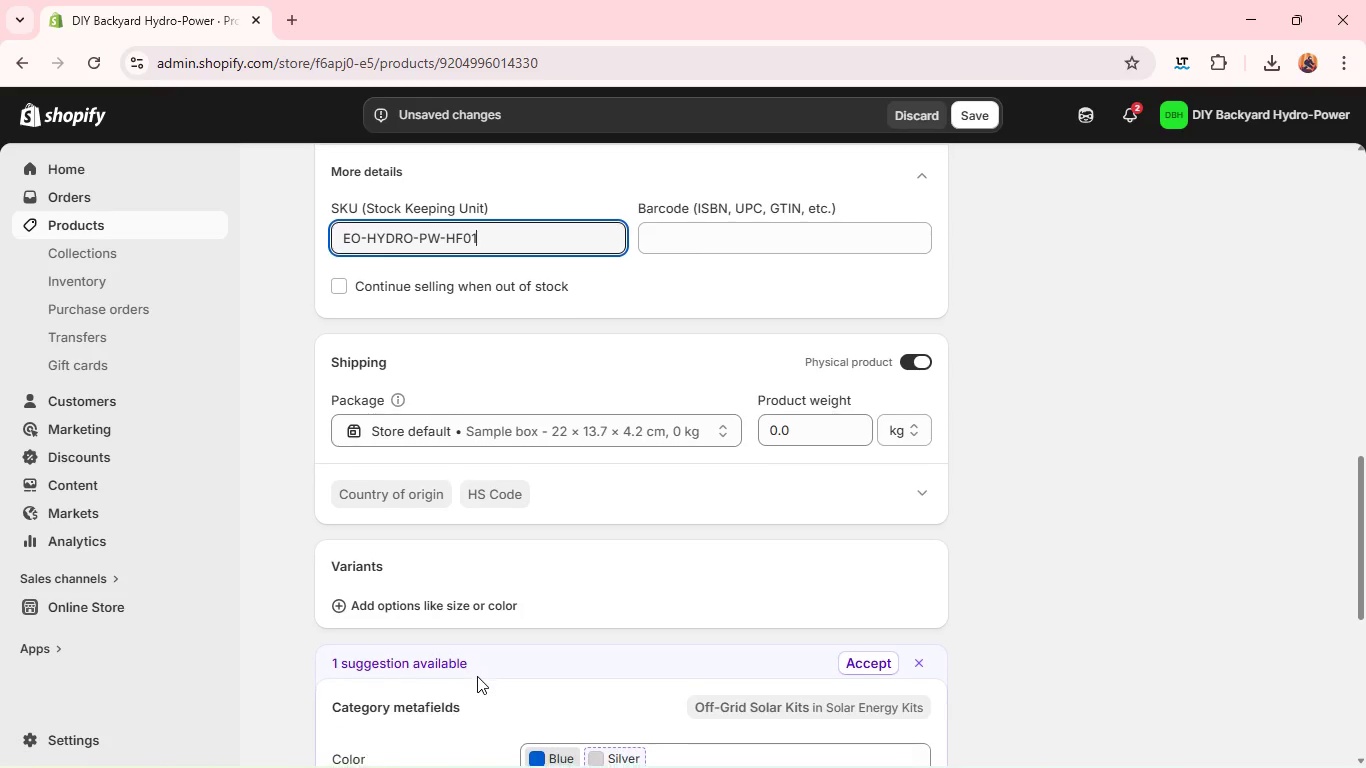 
left_click([585, 539])
 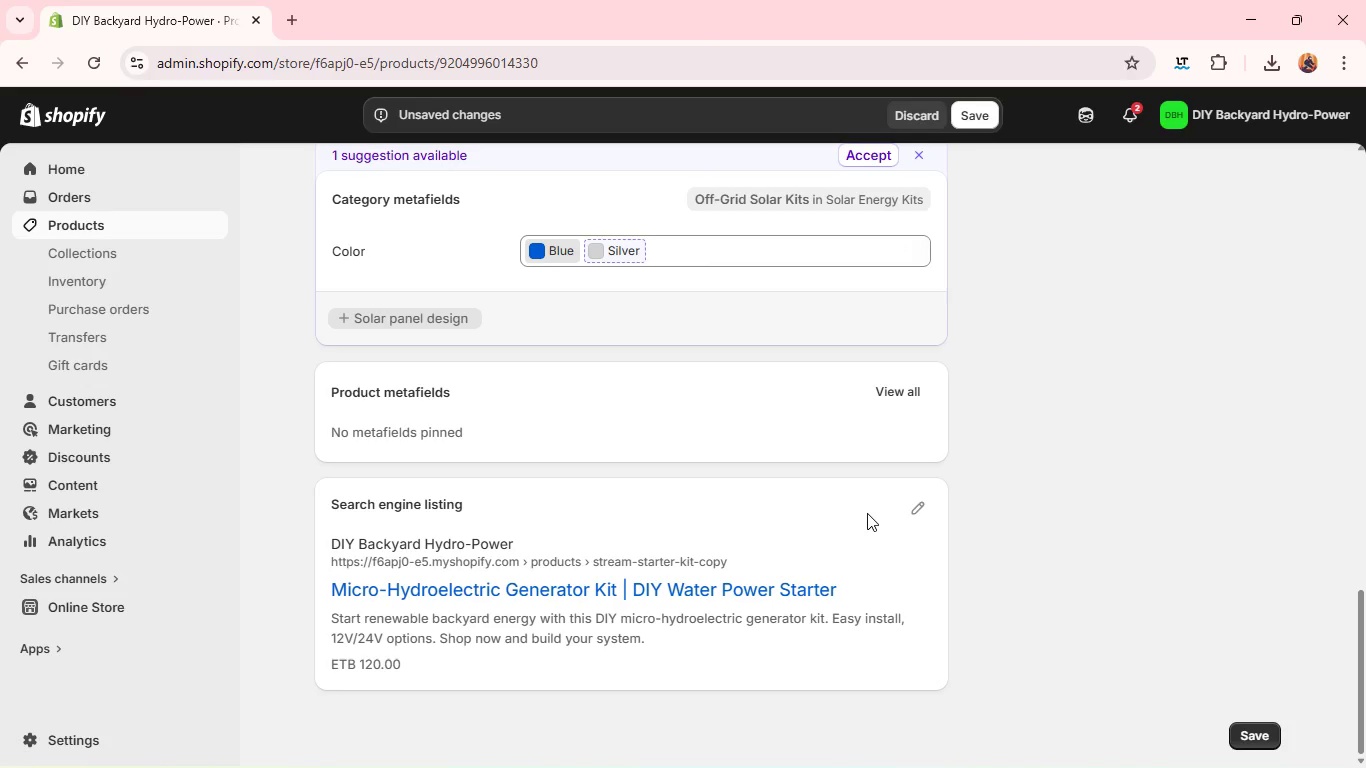 
wait(6.22)
 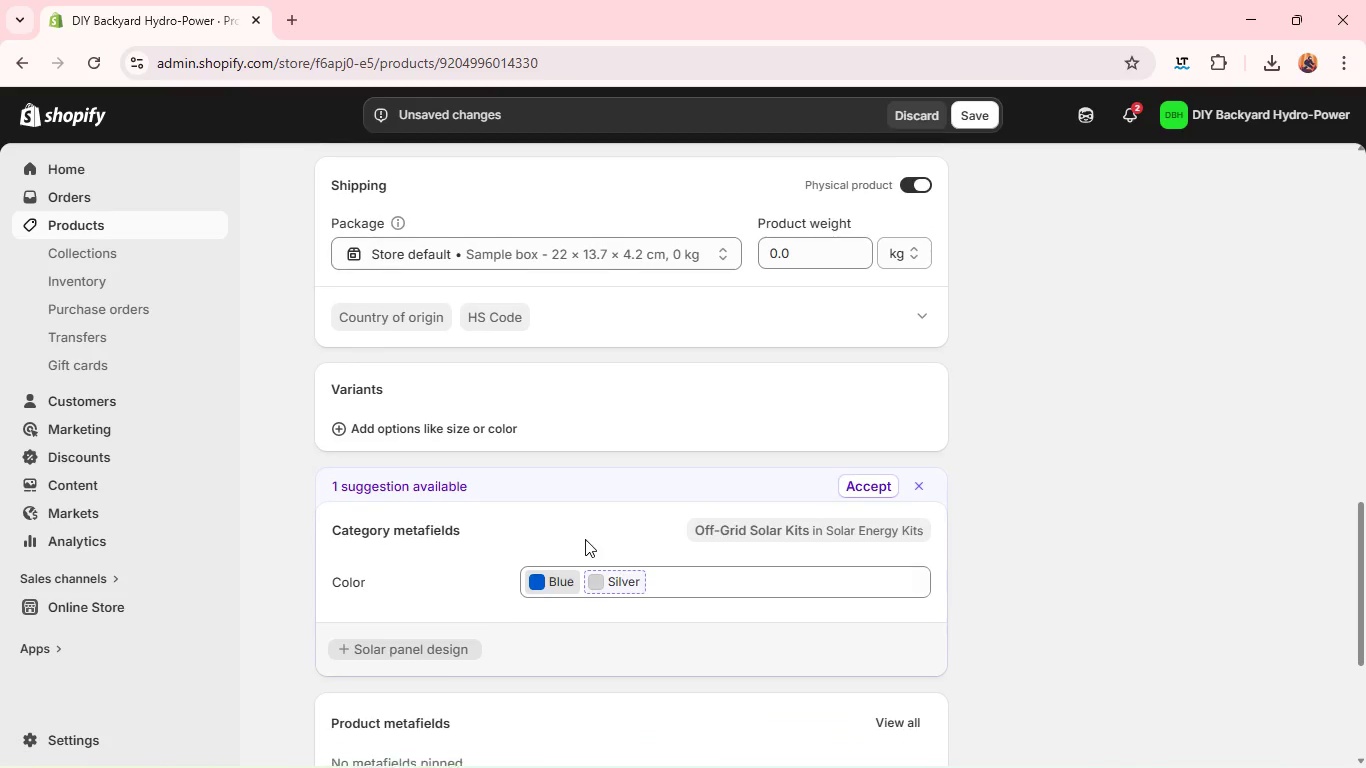 
left_click([911, 515])
 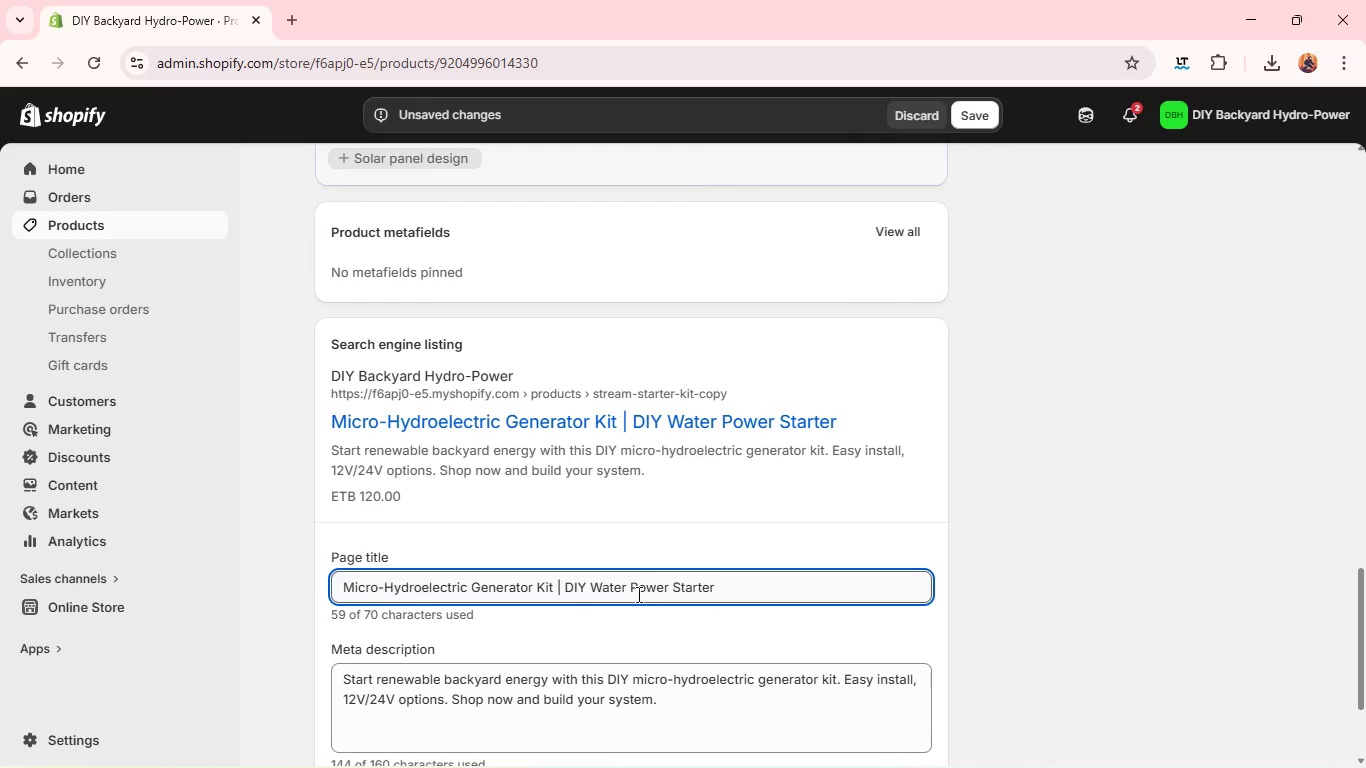 
double_click([637, 594])
 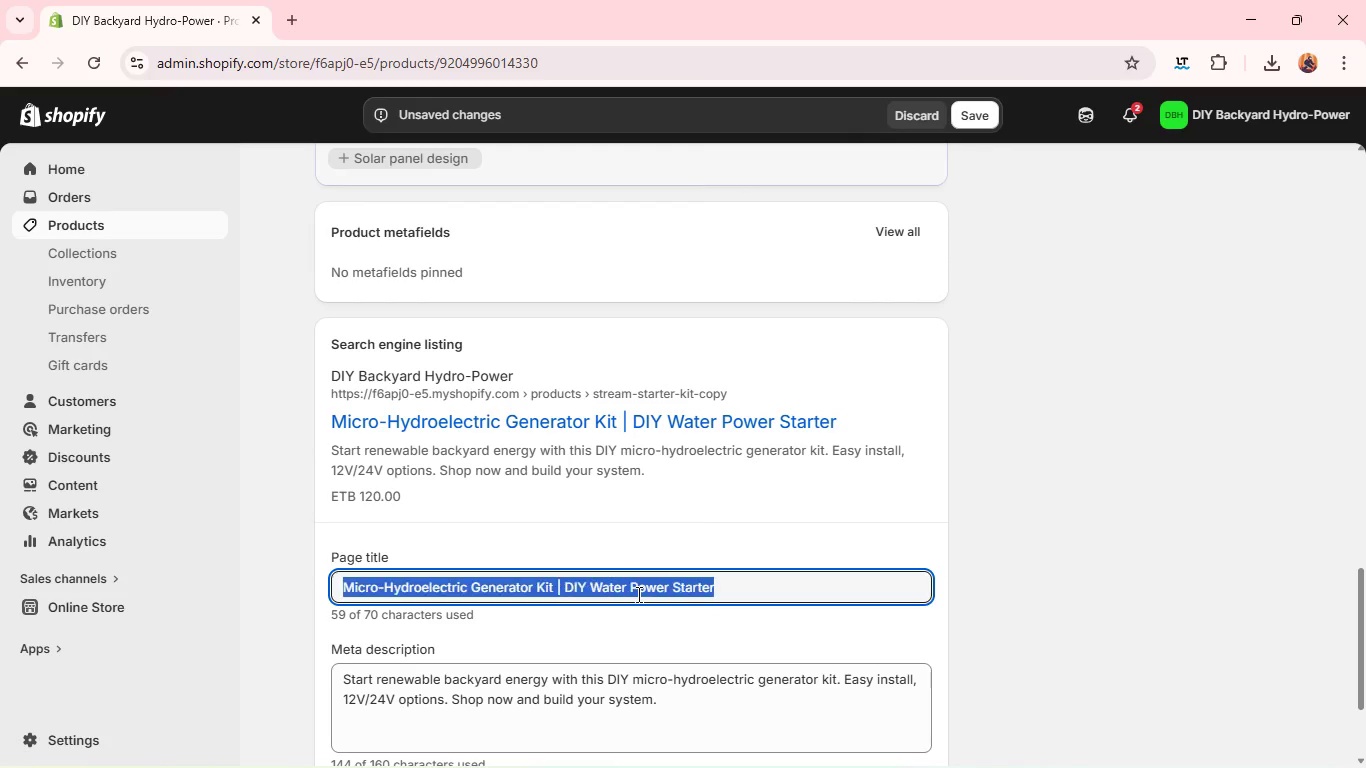 
triple_click([637, 594])
 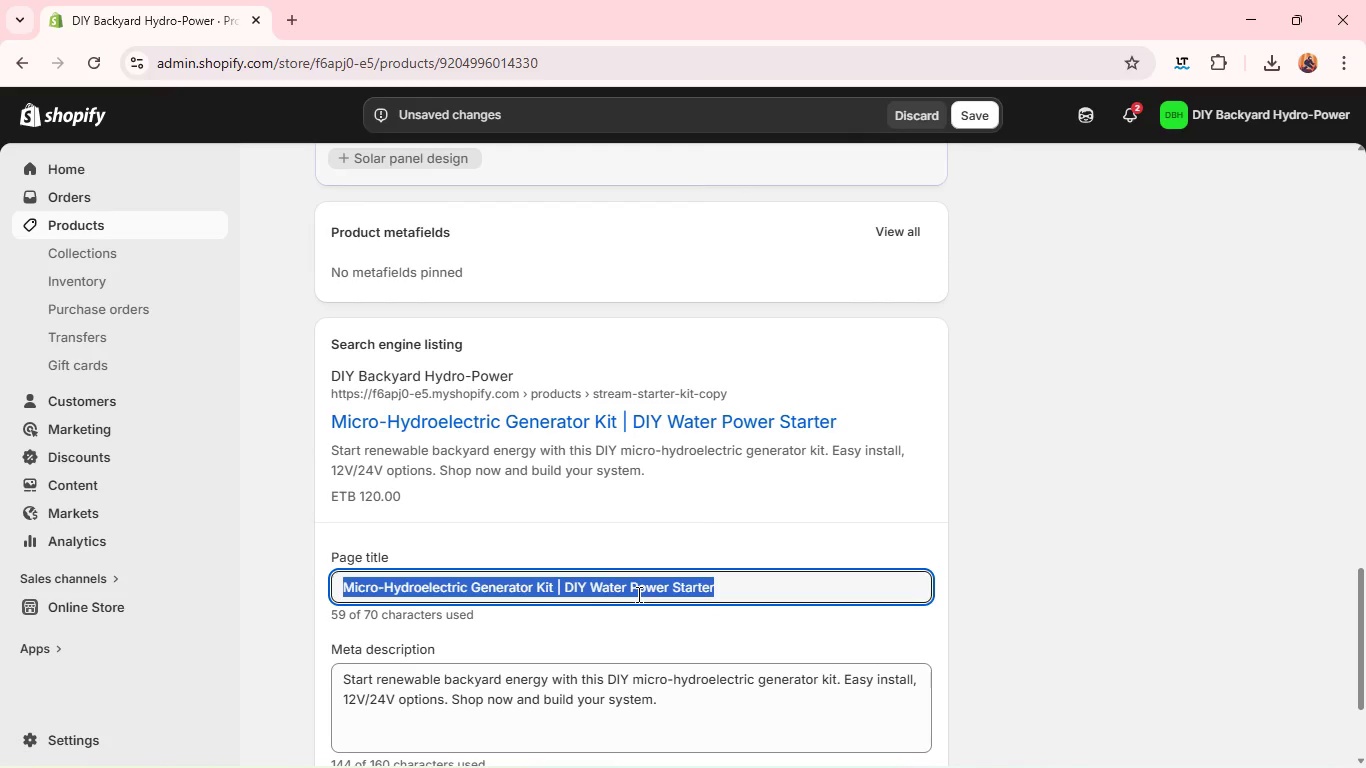 
triple_click([637, 594])
 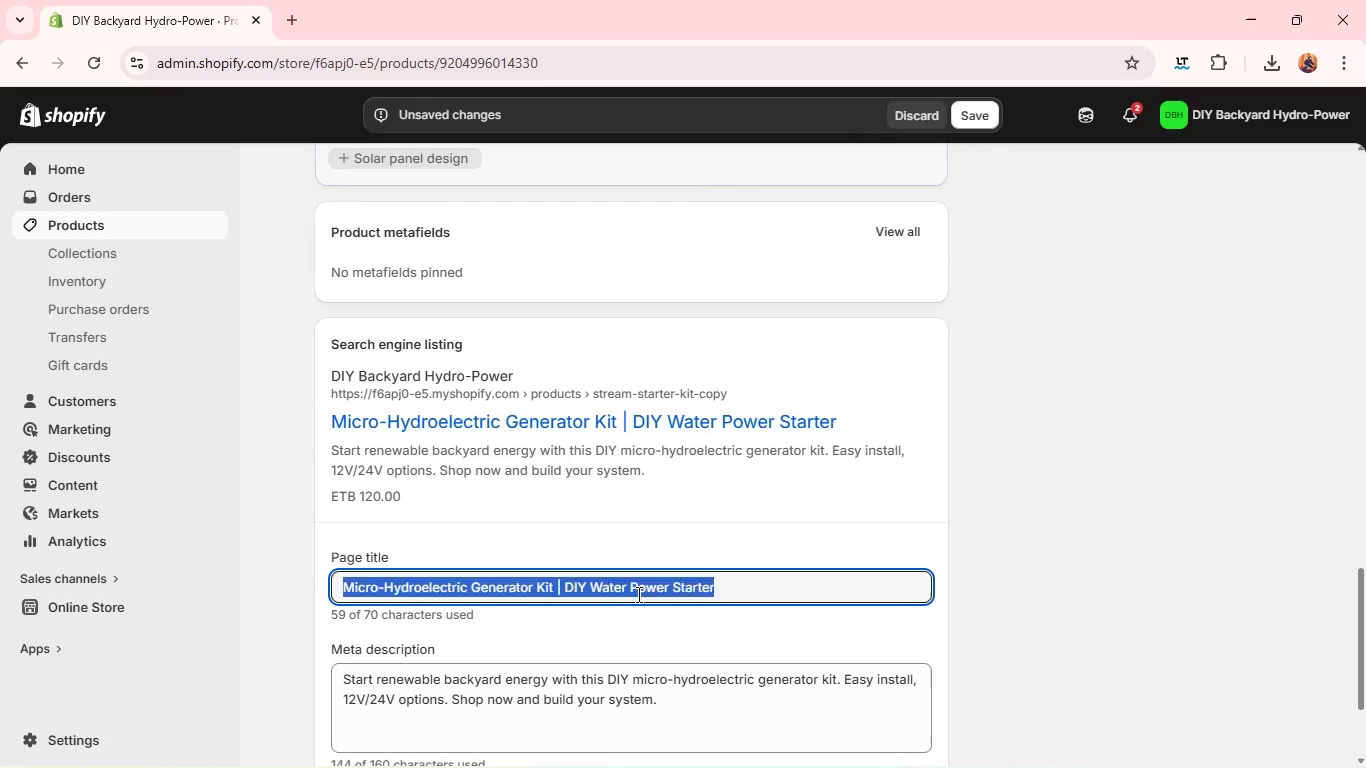 
key(Backspace)
type(High-f)
key(Backspace)
type(Flow Peton Wheel | Micro )
key(Backspace)
type(-Hydro Turbine for DIY Water POwer)
 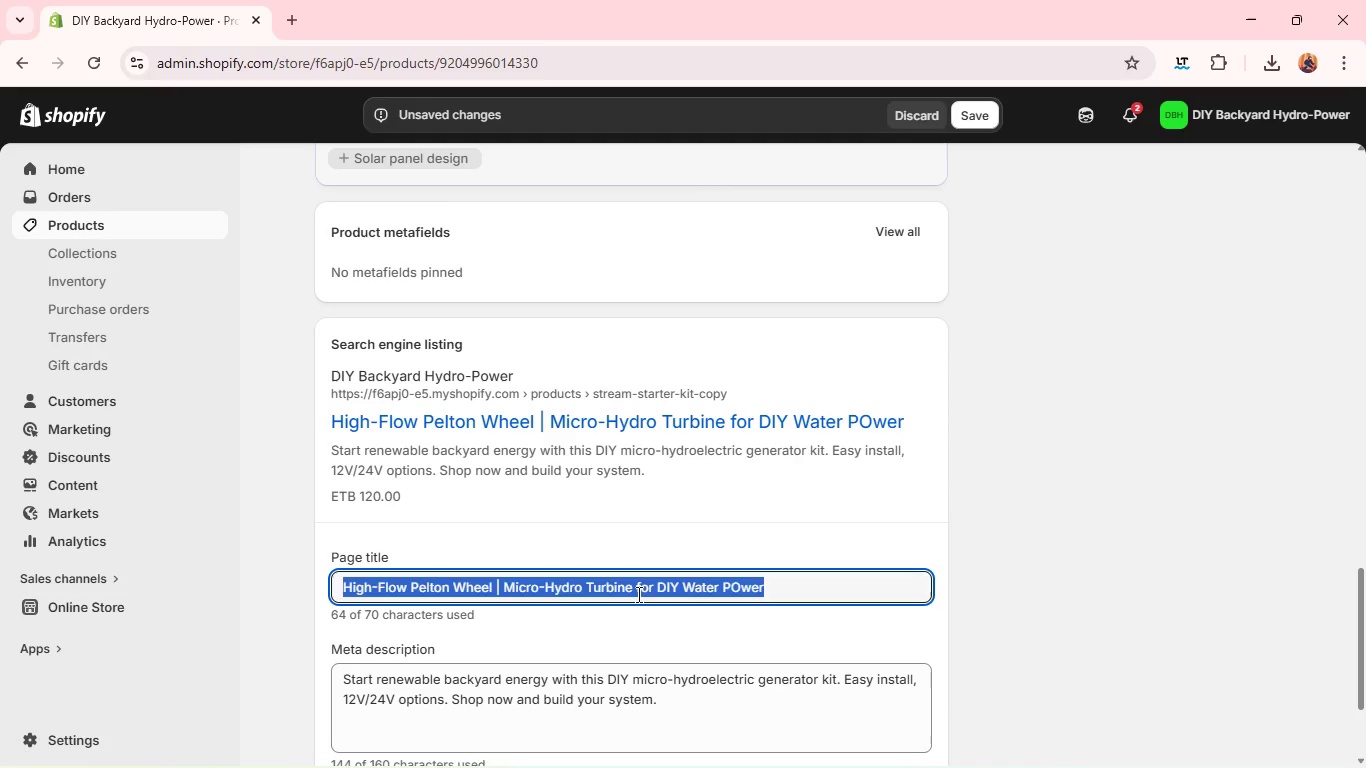 
key(Control+A)
 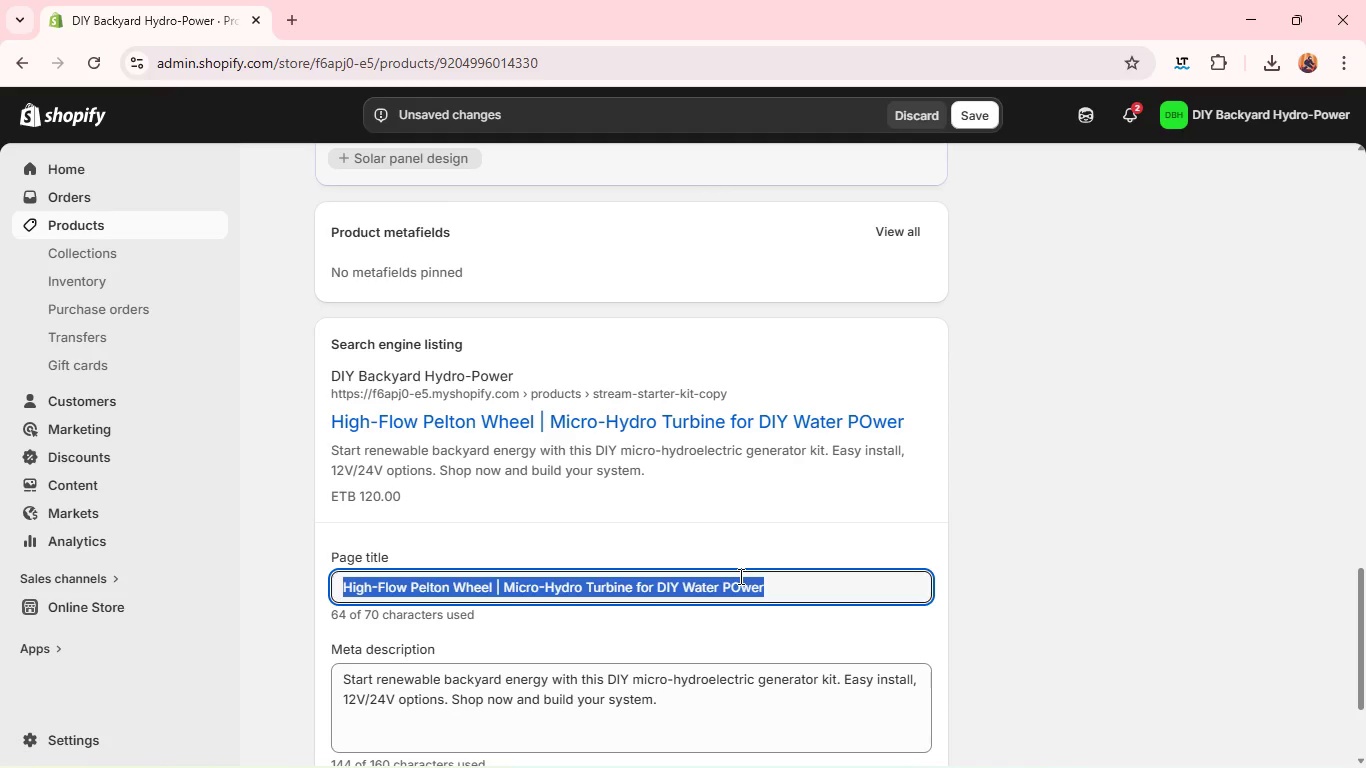 
left_click([739, 586])
 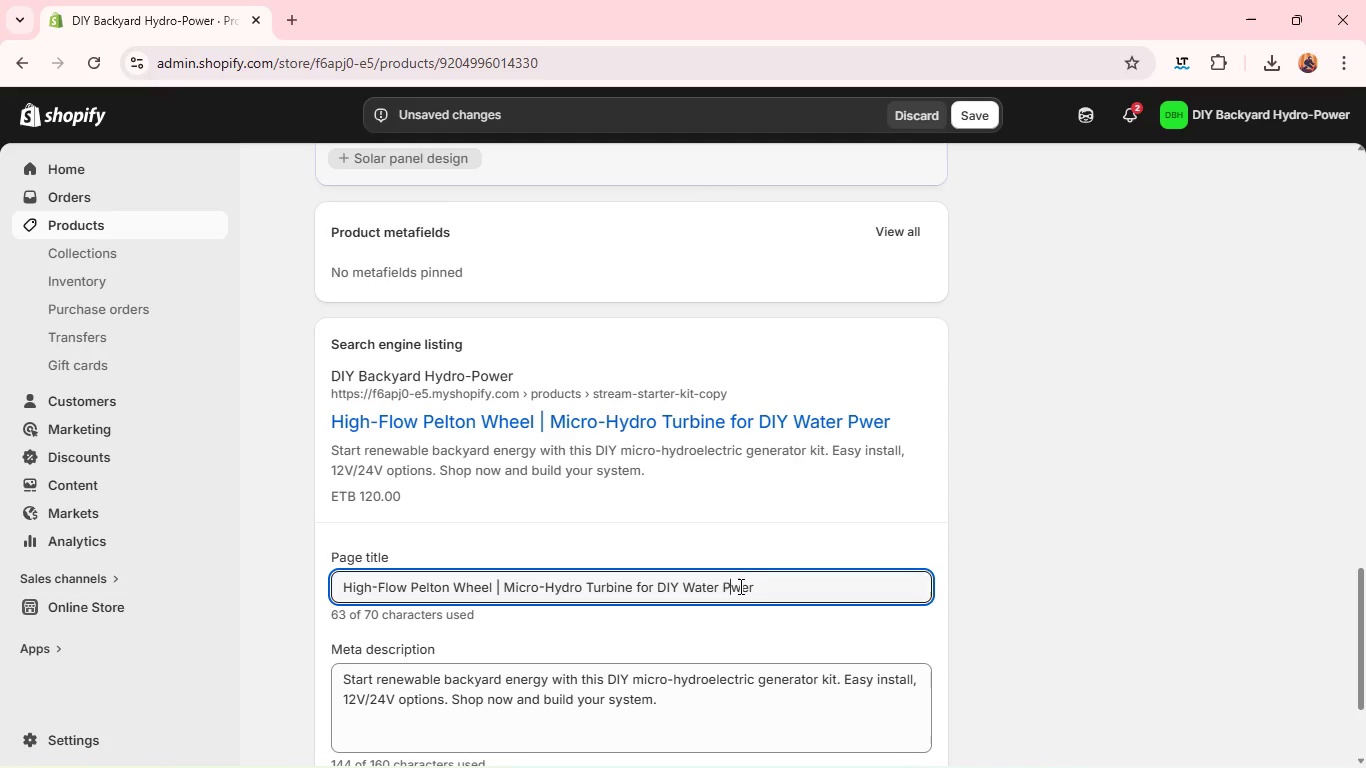 
key(Backspace)
 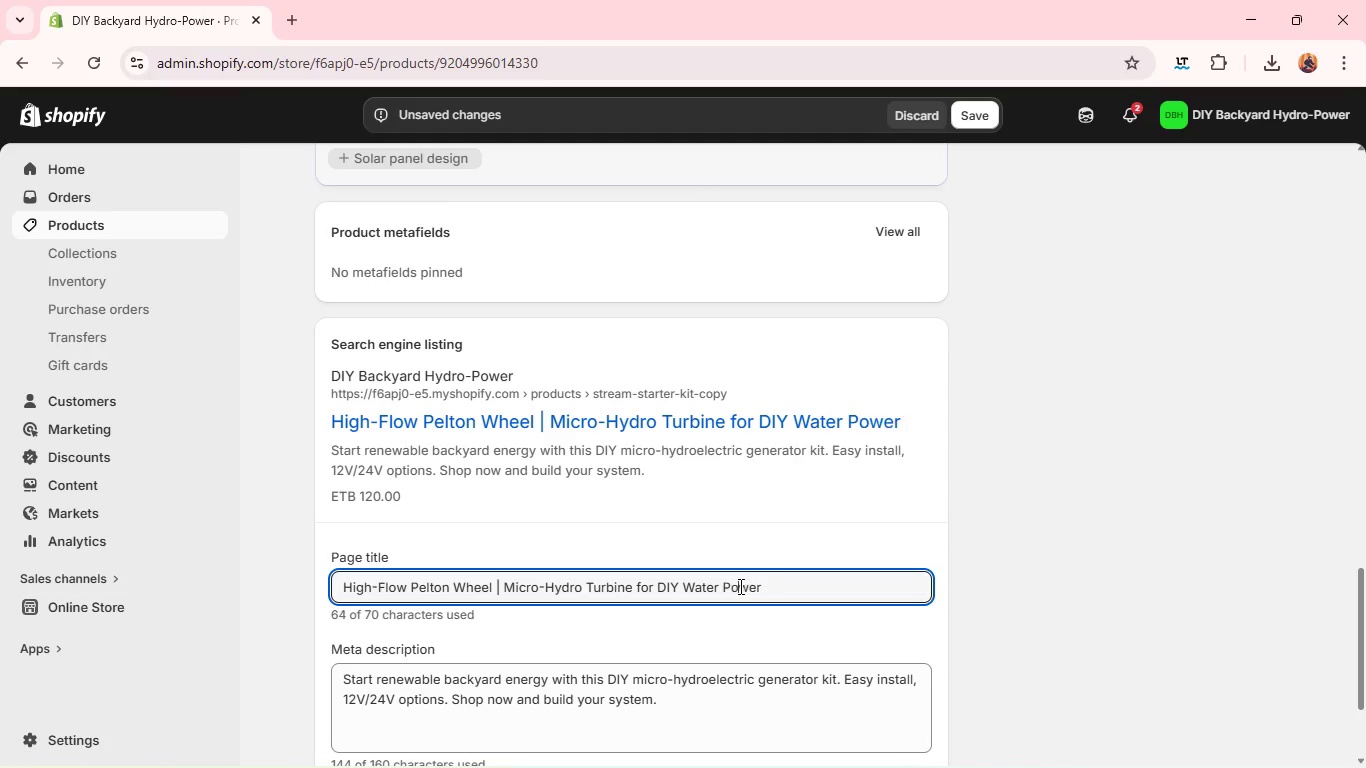 
key(O)
 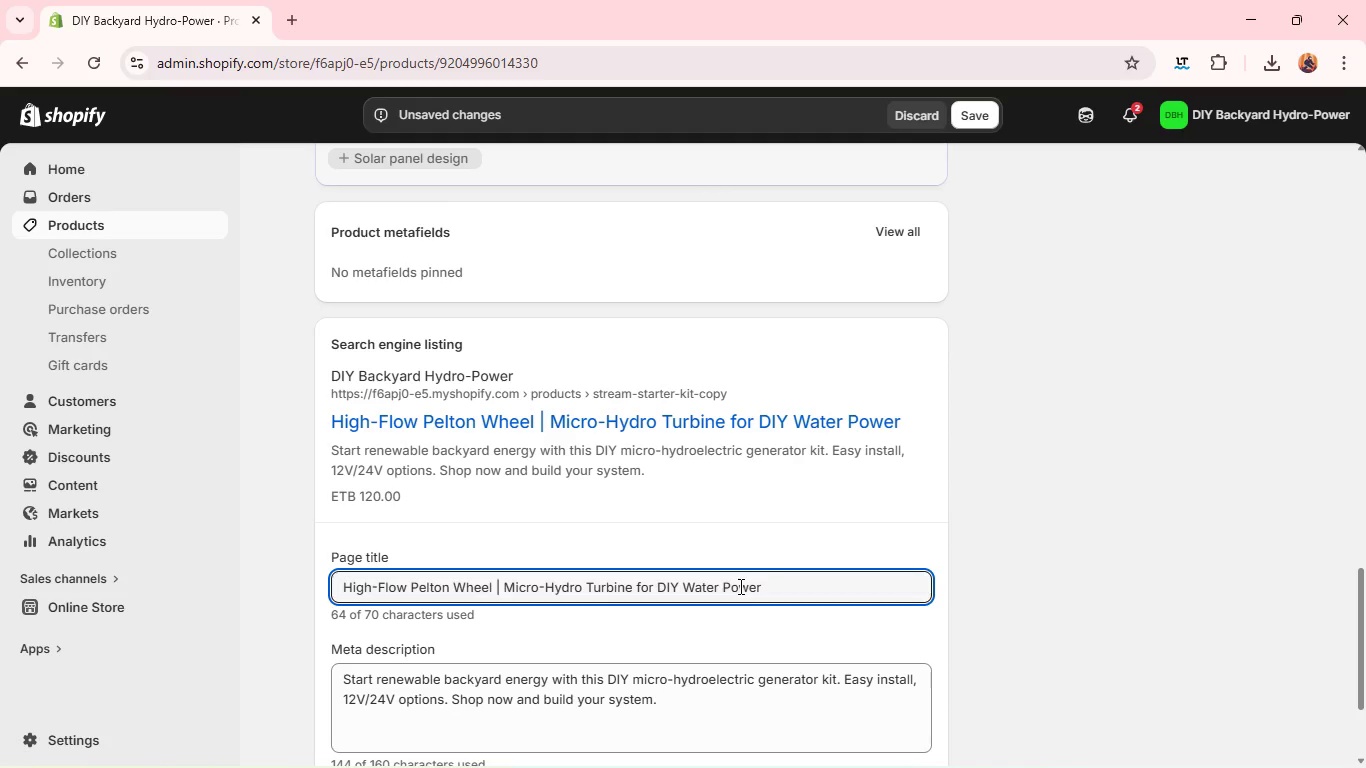 
key(Control+A)
 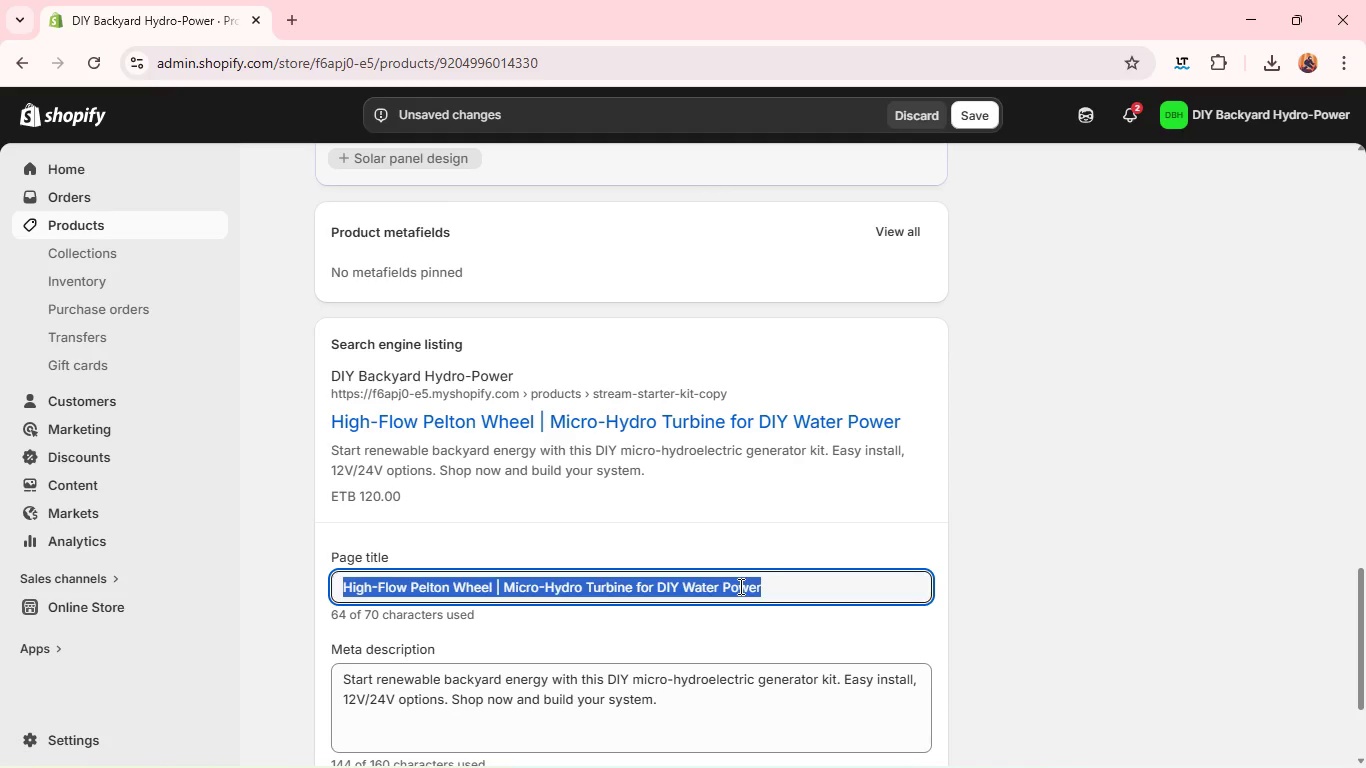 
key(Control+C)
 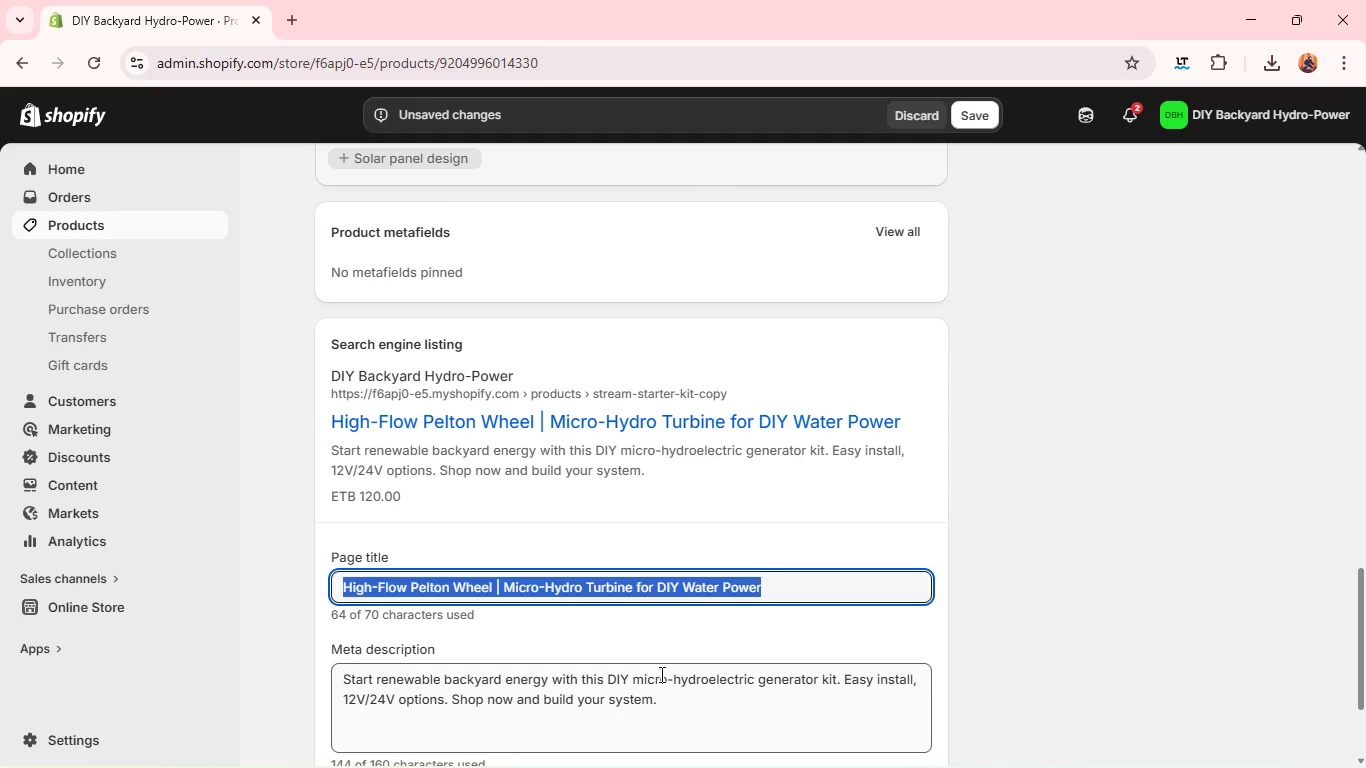 
left_click([660, 674])
 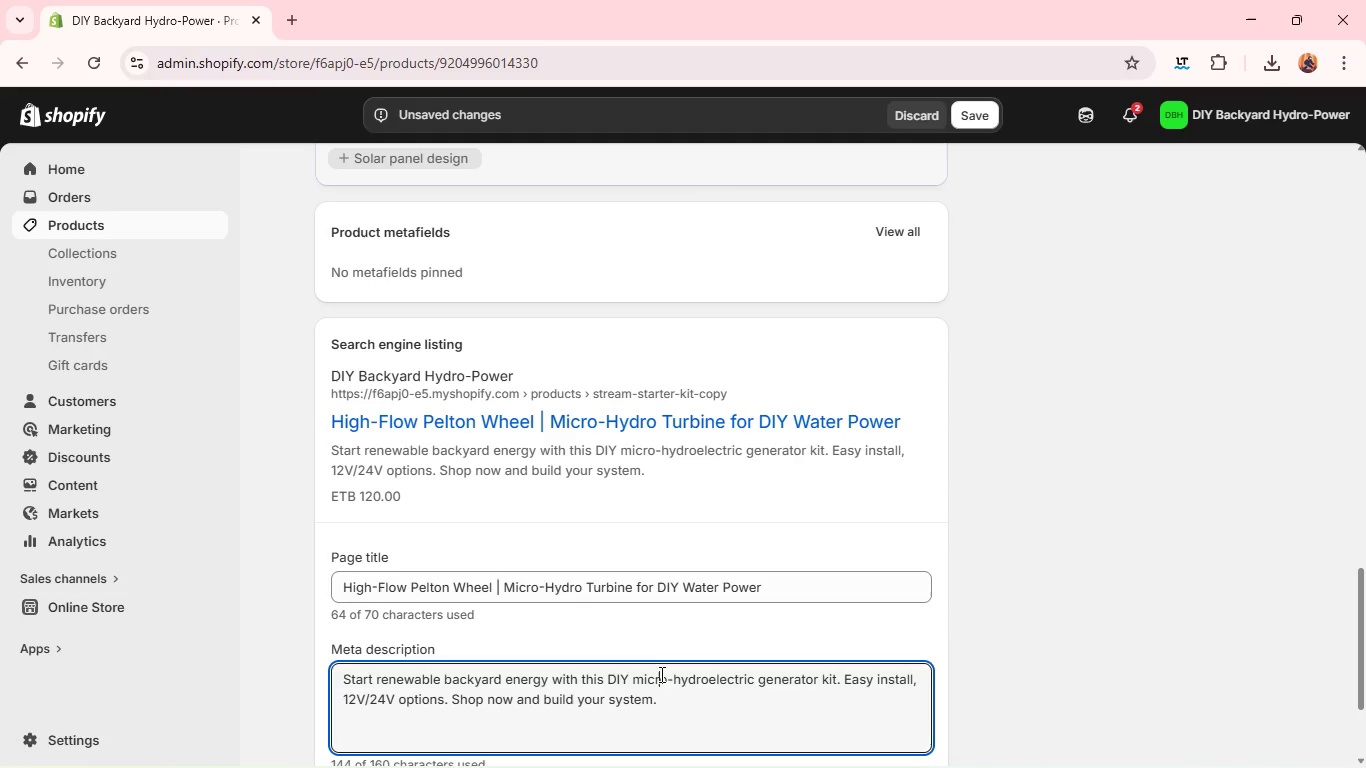 
key(Control+A)
 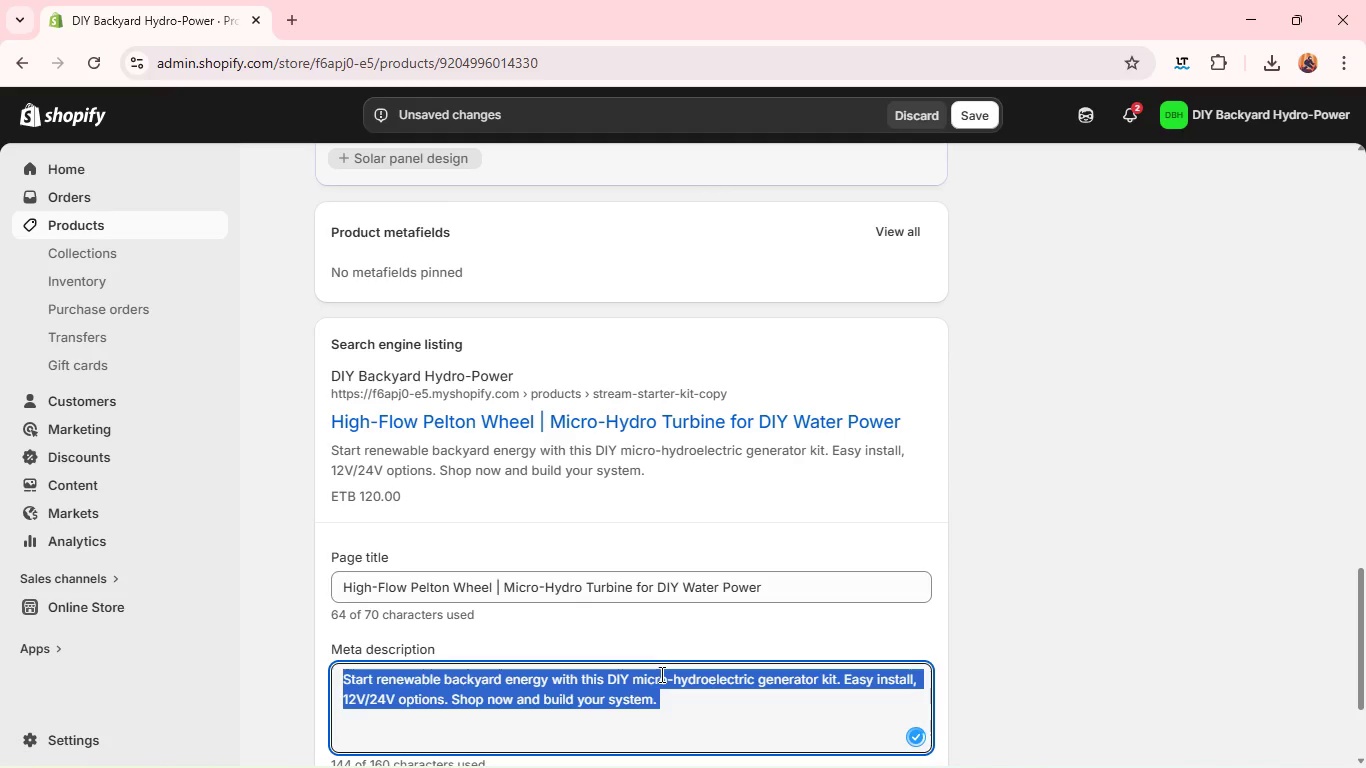 
key(Control+V)
 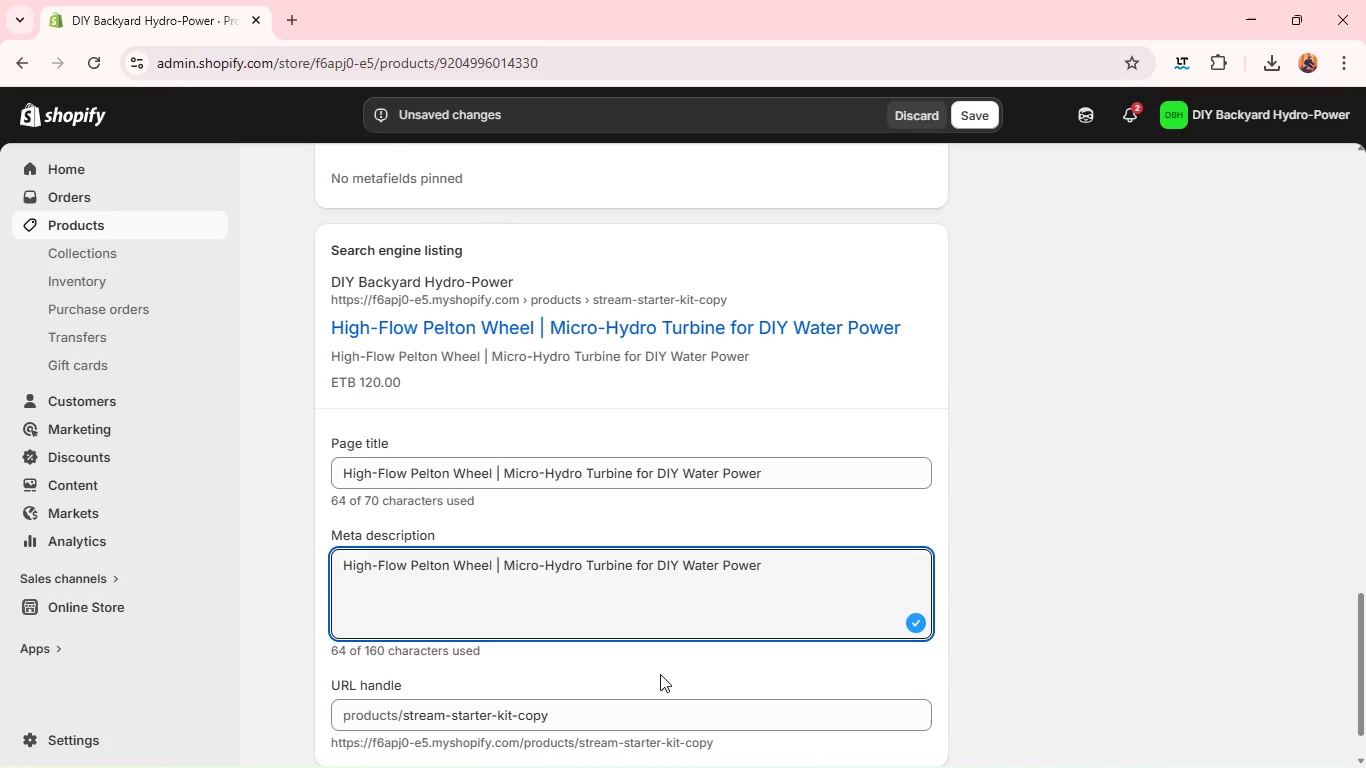 
wait(7.12)
 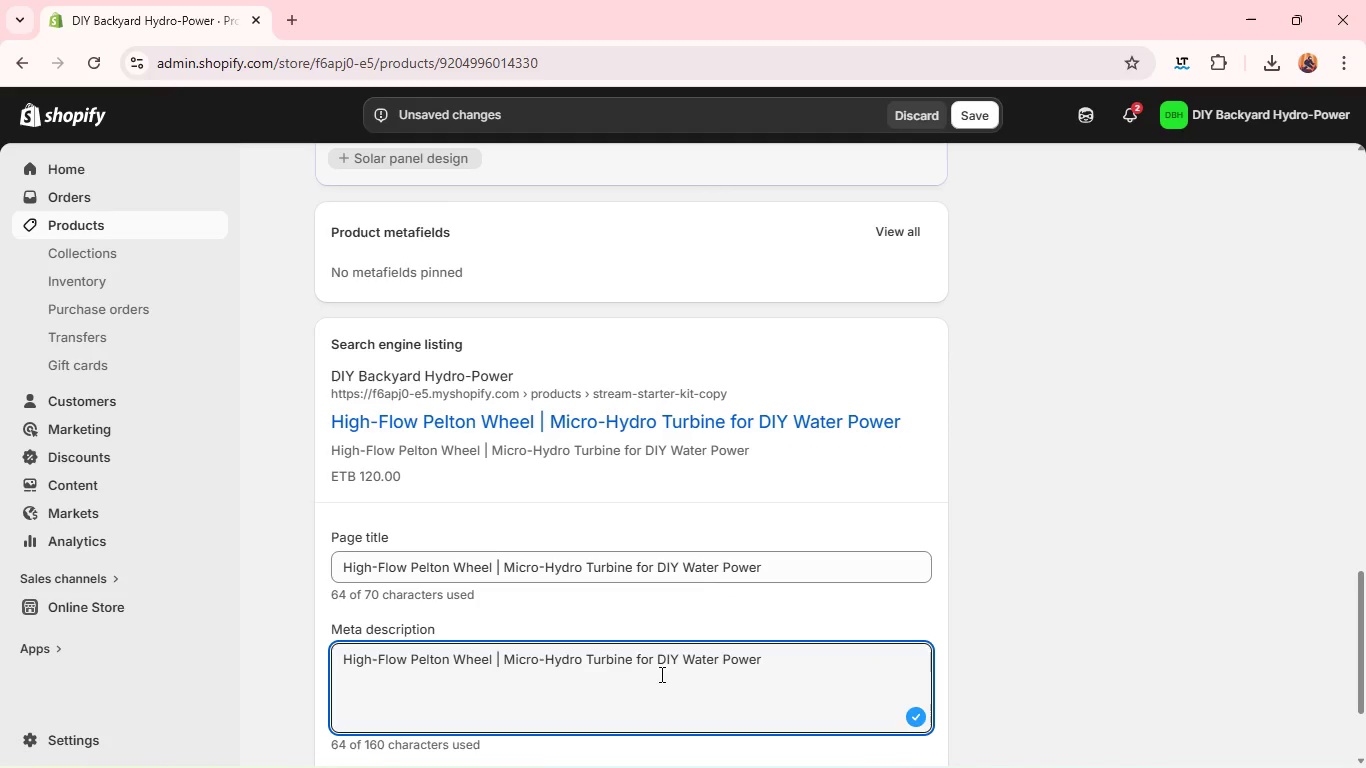 
key(Control+A)
 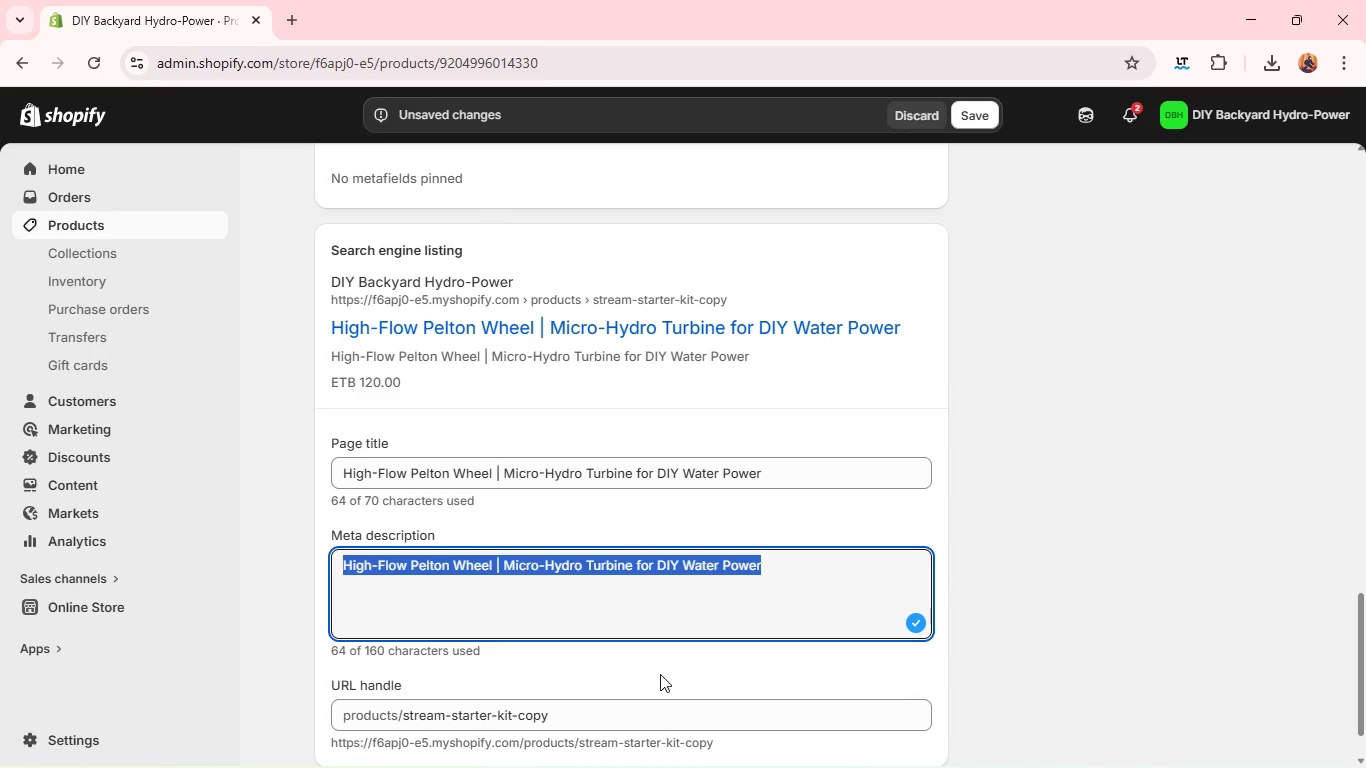 
type(Upgrade your micro-hydroelectric generator with a high-efficiency Pelton wheel. Perfect for DIY water power systems,)
key(Backspace)
type(. Bii)
key(Backspace)
key(Backspace)
type(os)
key(Backspace)
type(ost out-p)
key(Backspace)
key(Backspace)
type(put-shop now )
key(Backspace)
type(.[PlayPause])
 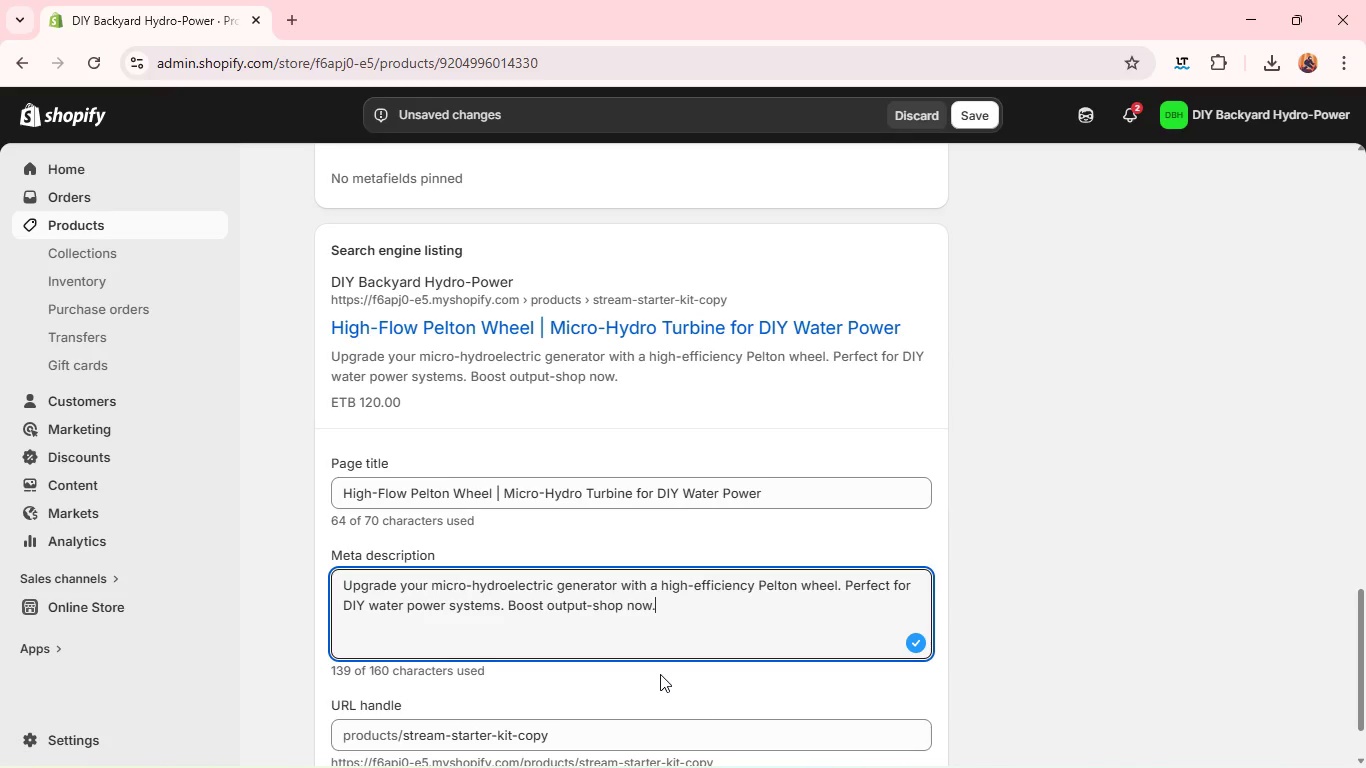 
wait(12.25)
 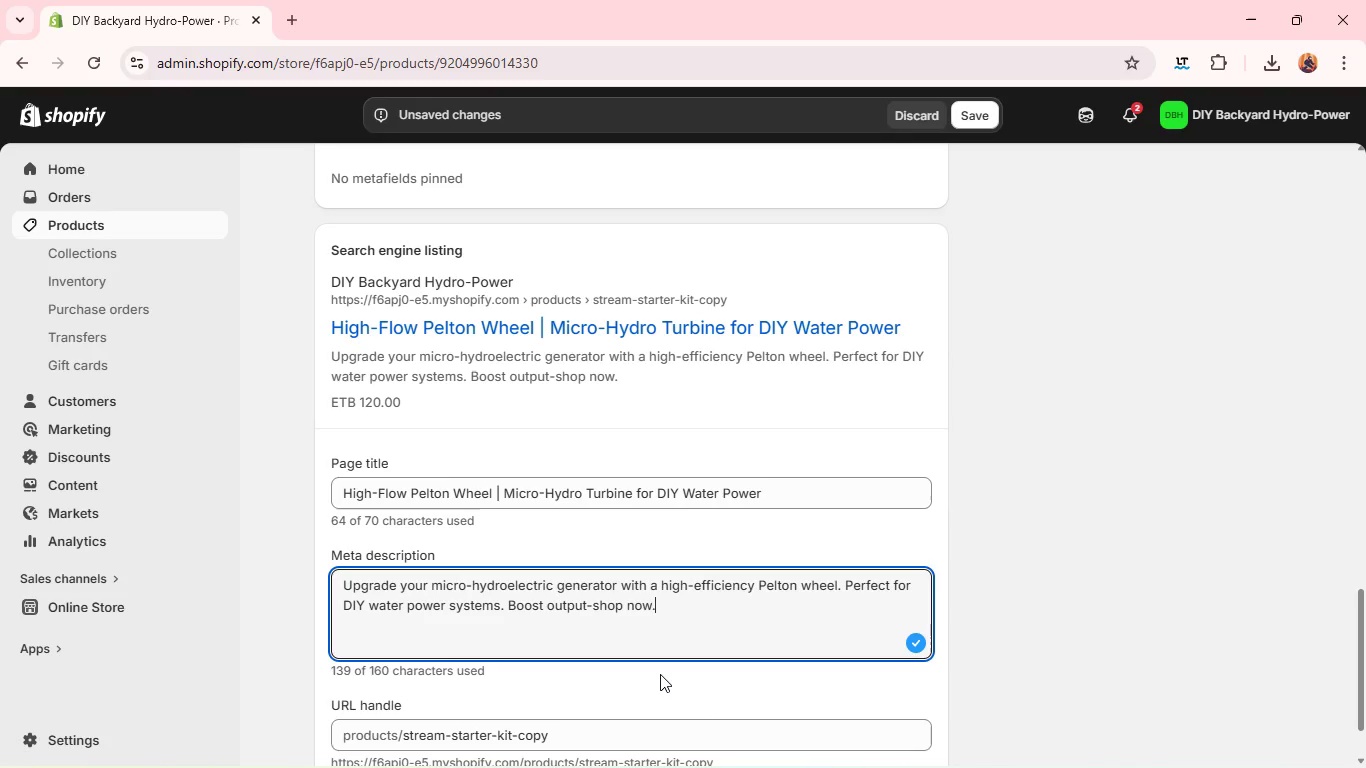 
double_click([660, 733])
 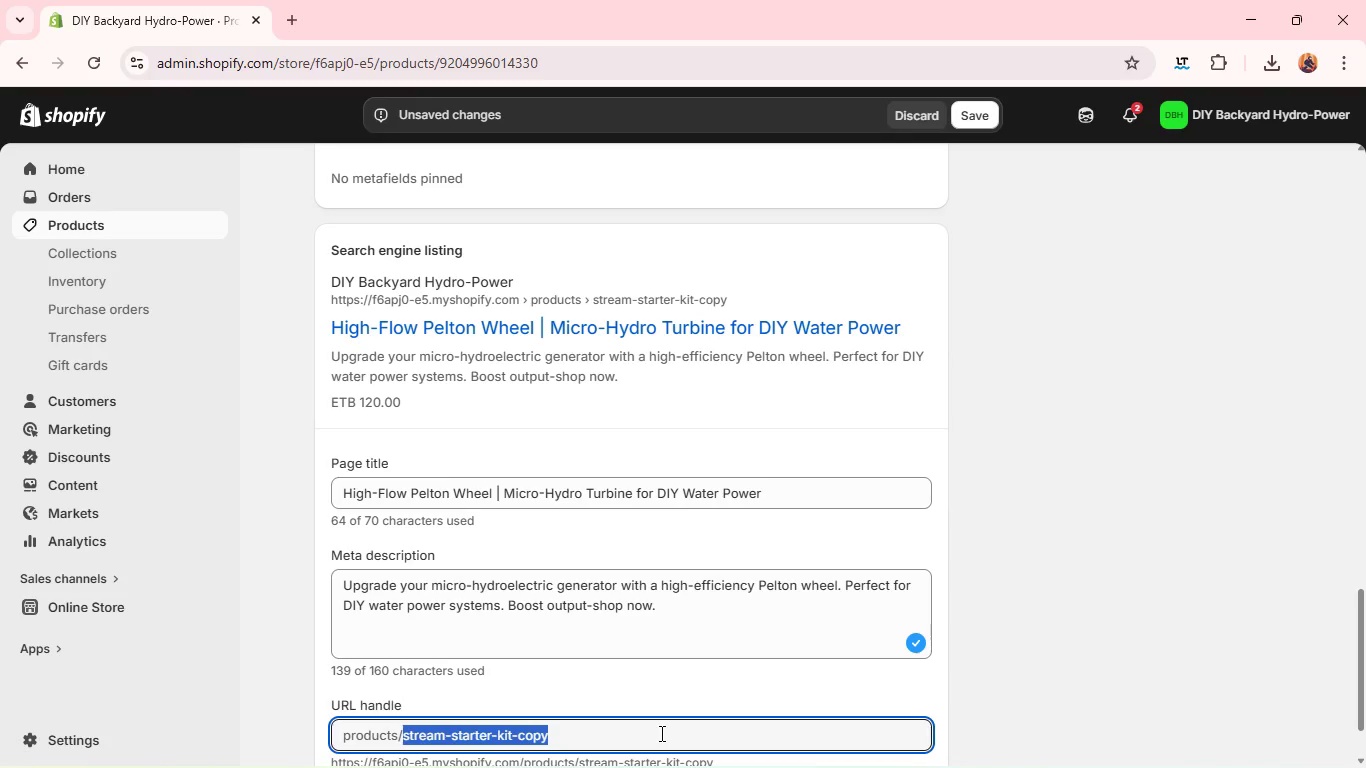 
triple_click([660, 733])
 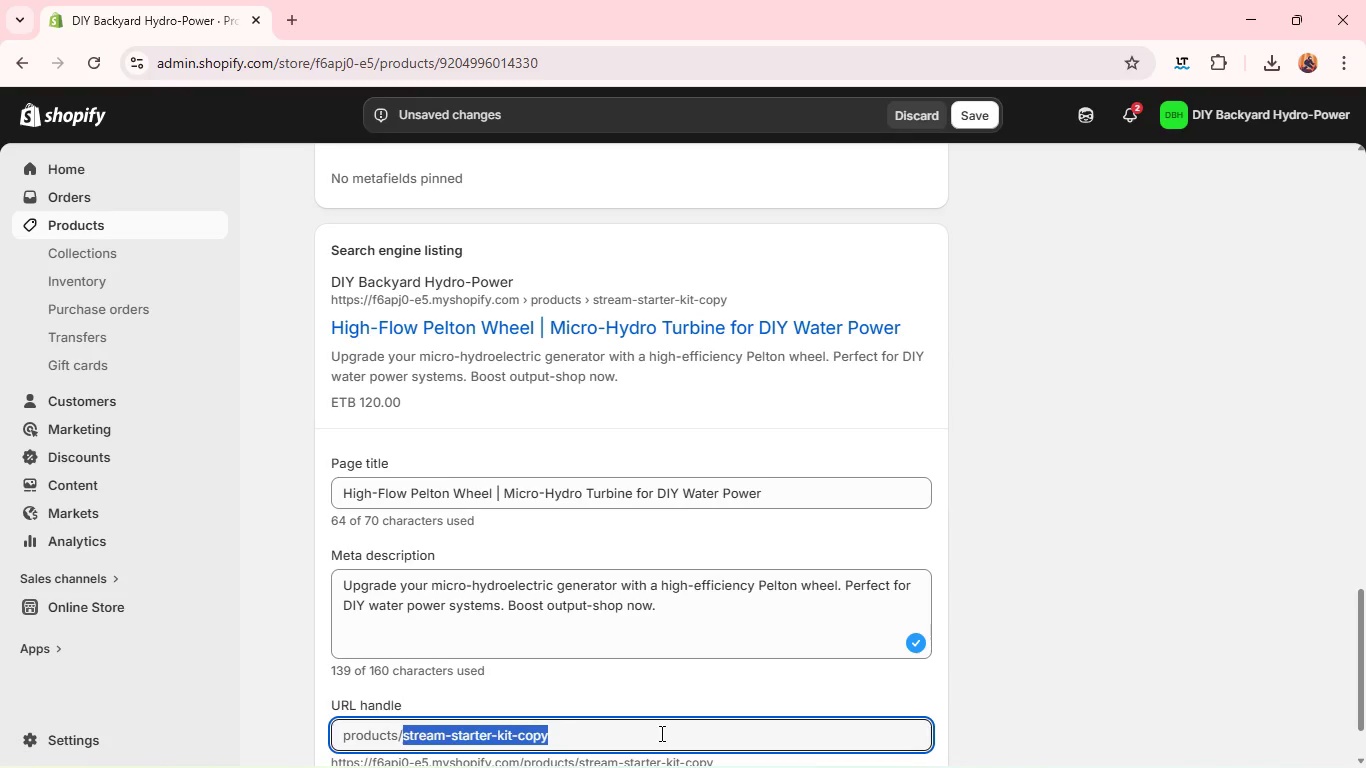 
key(Backspace)
 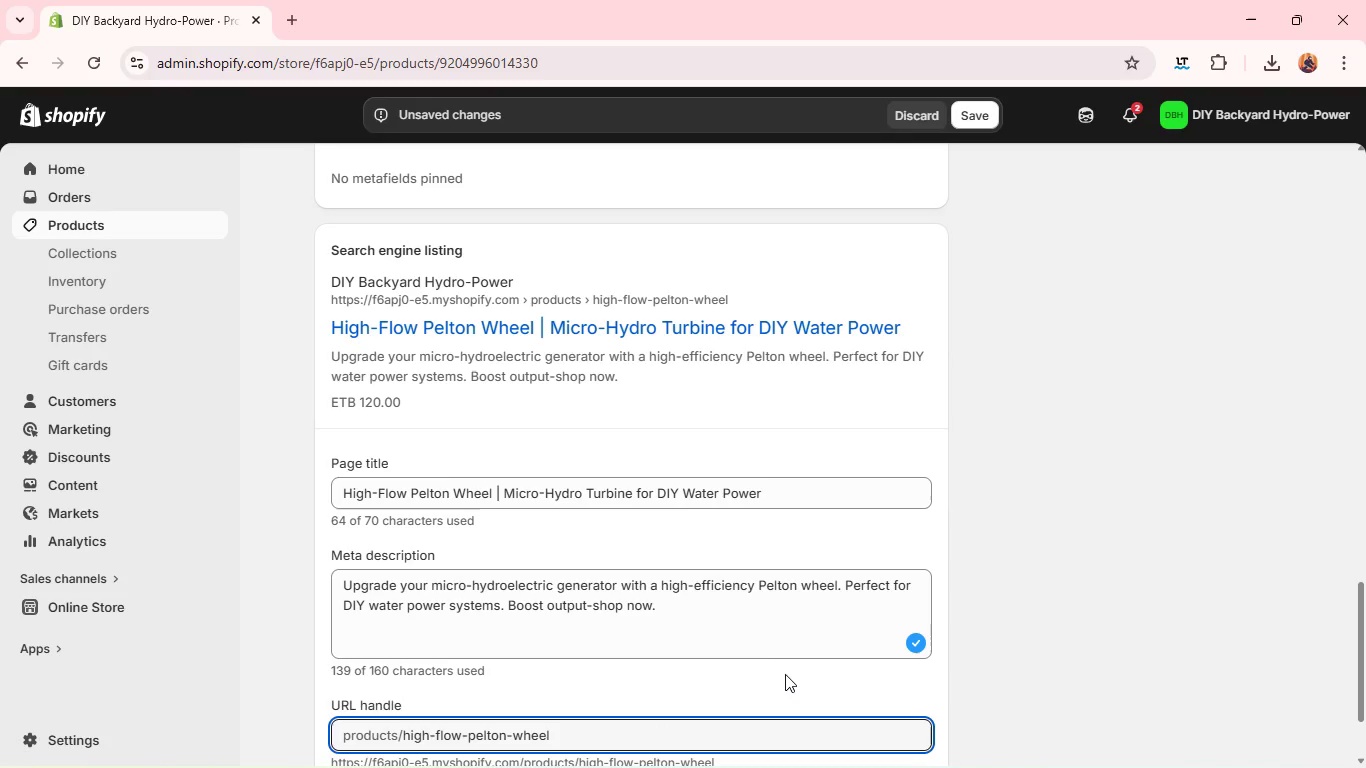 
left_click([768, 689])
 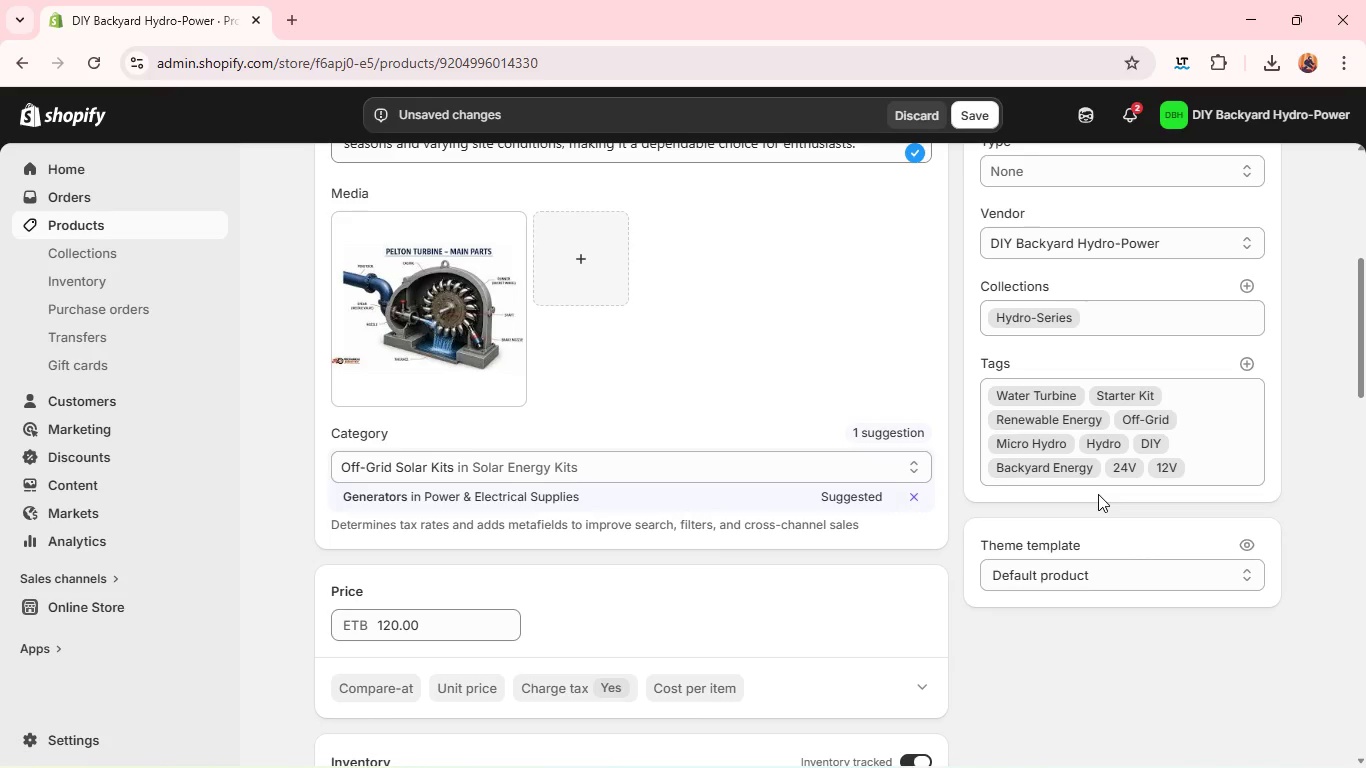 
wait(23.22)
 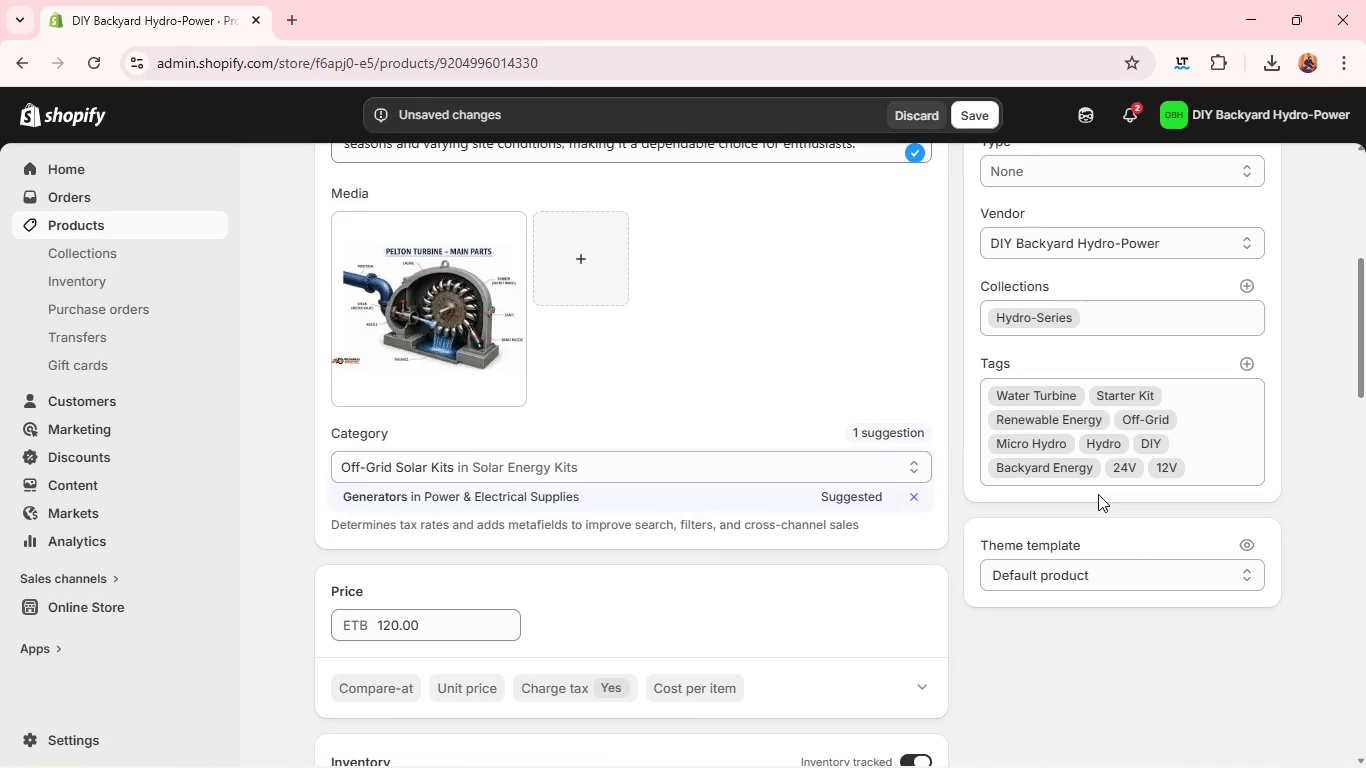 
left_click([1130, 467])
 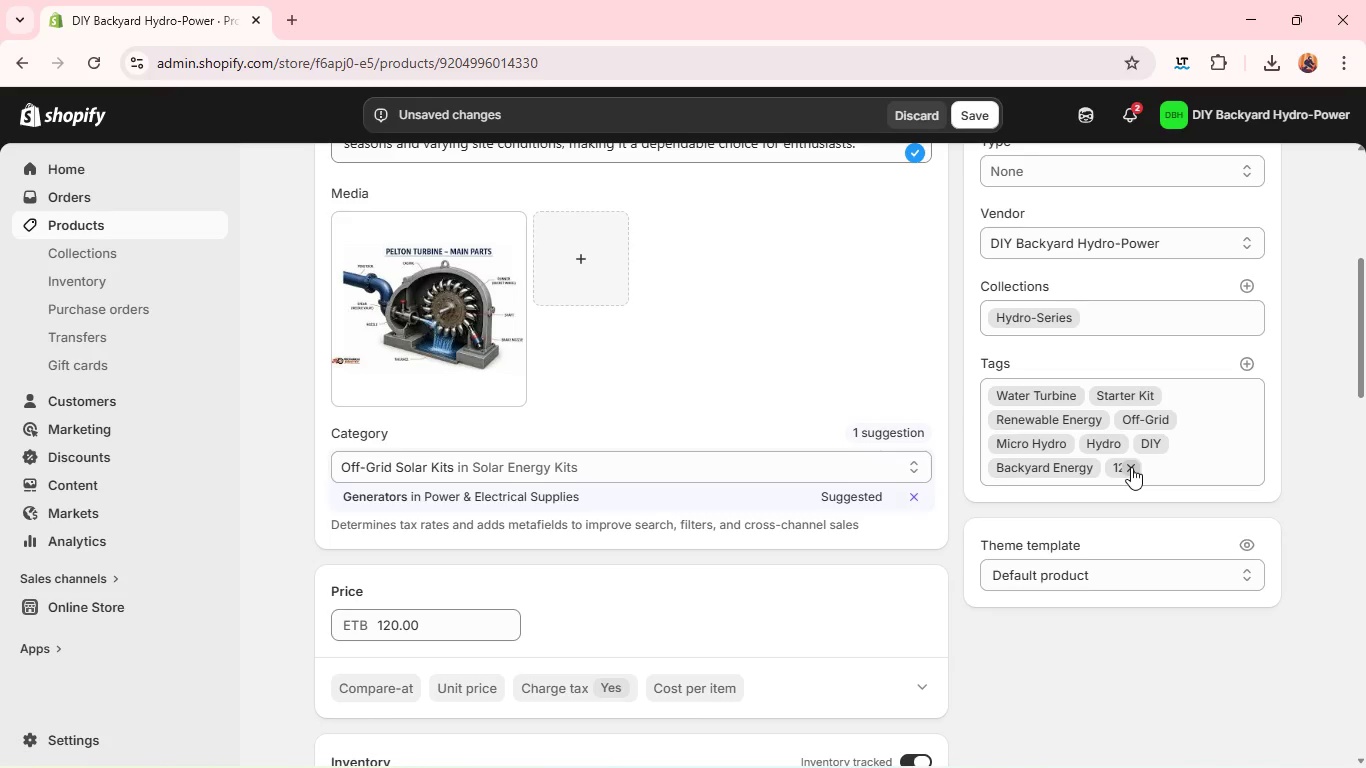 
left_click([1131, 466])
 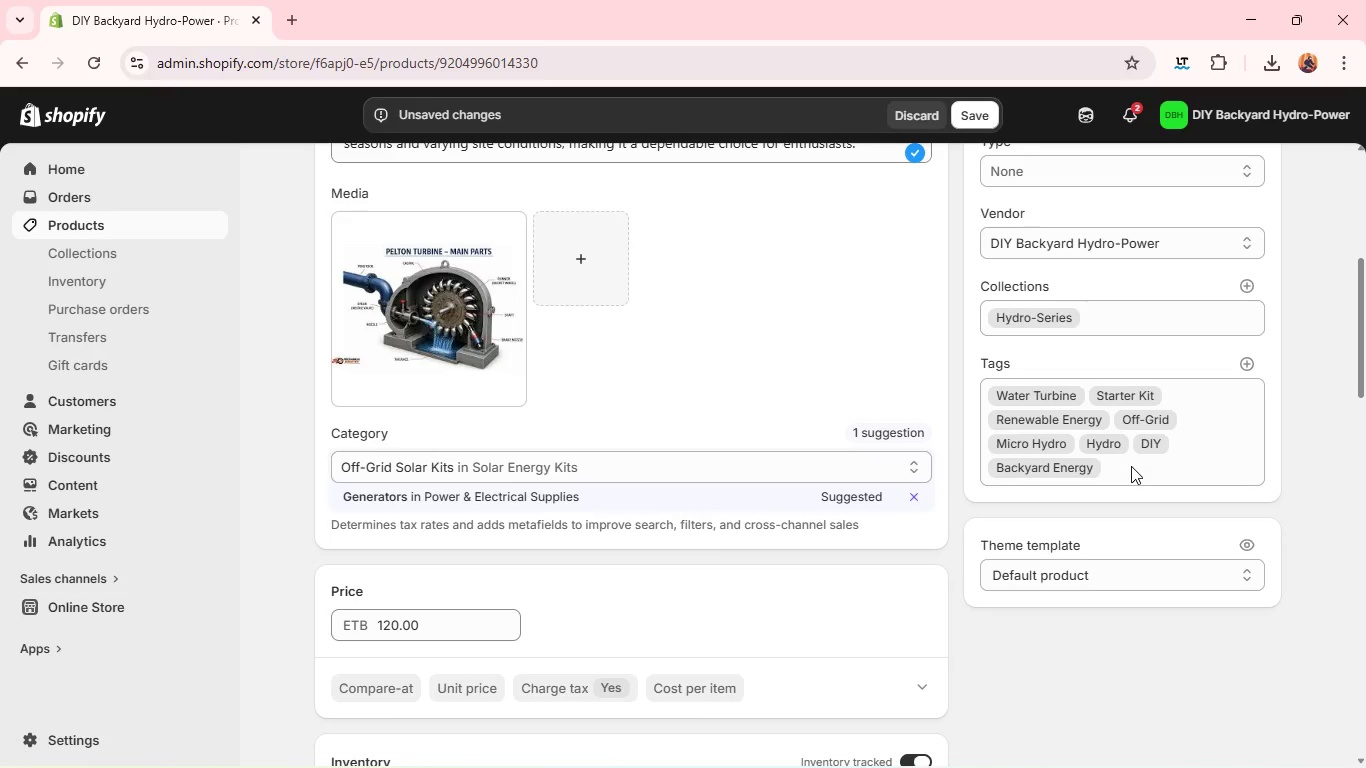 
wait(8.92)
 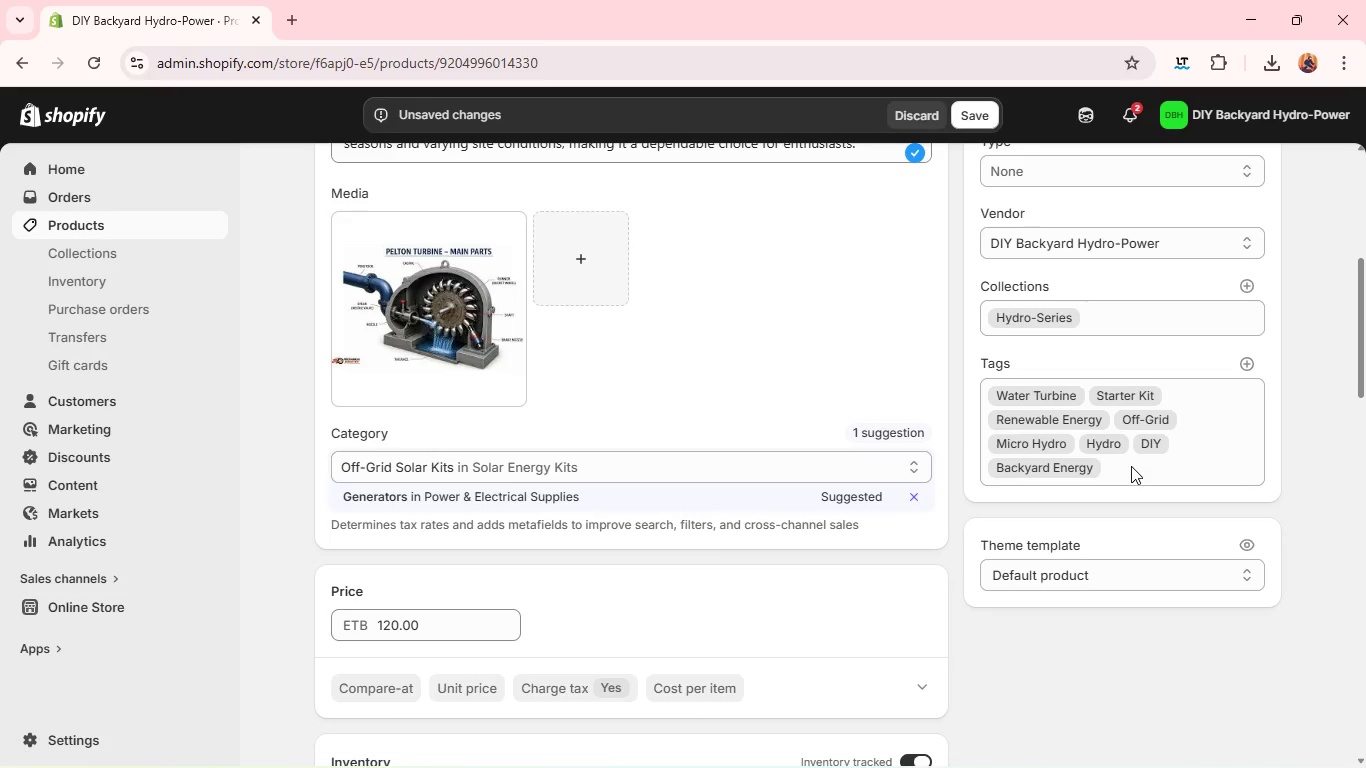 
left_click([1097, 472])
 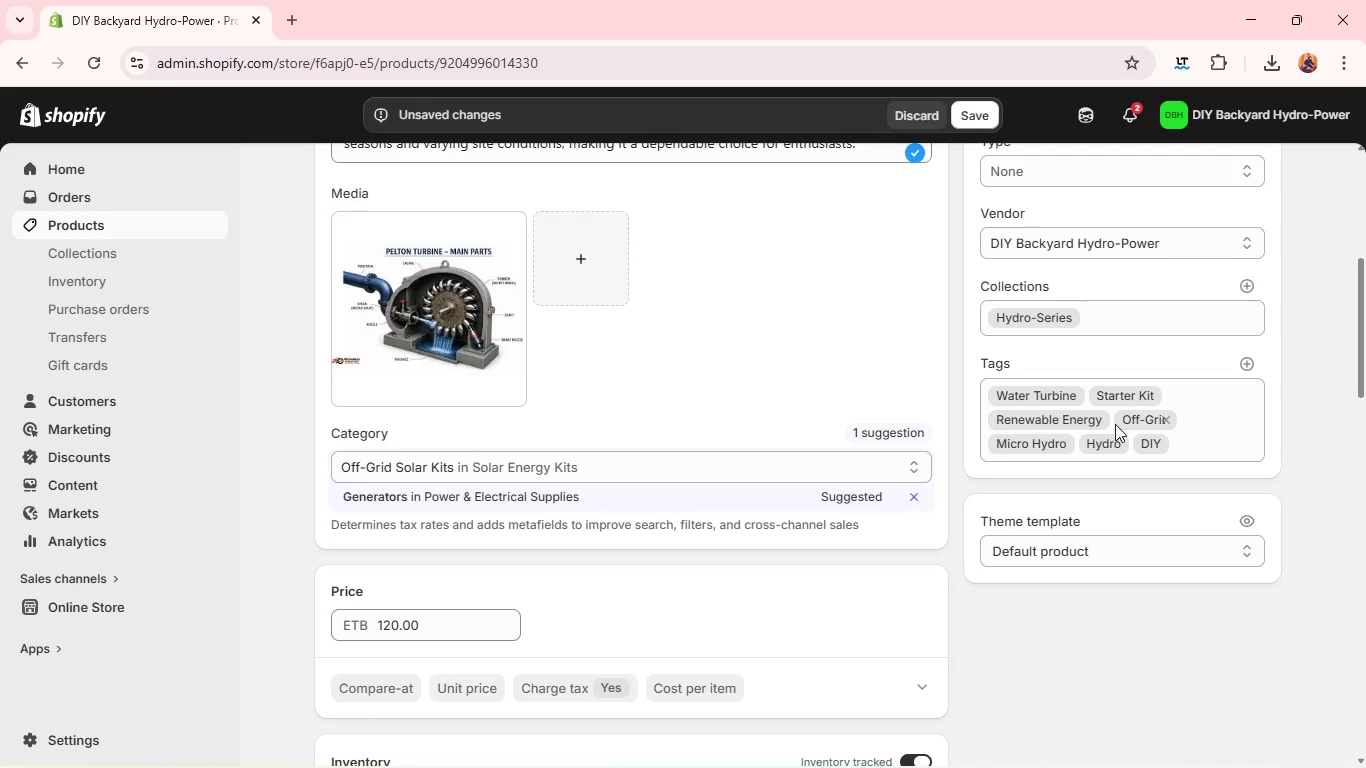 
wait(13.02)
 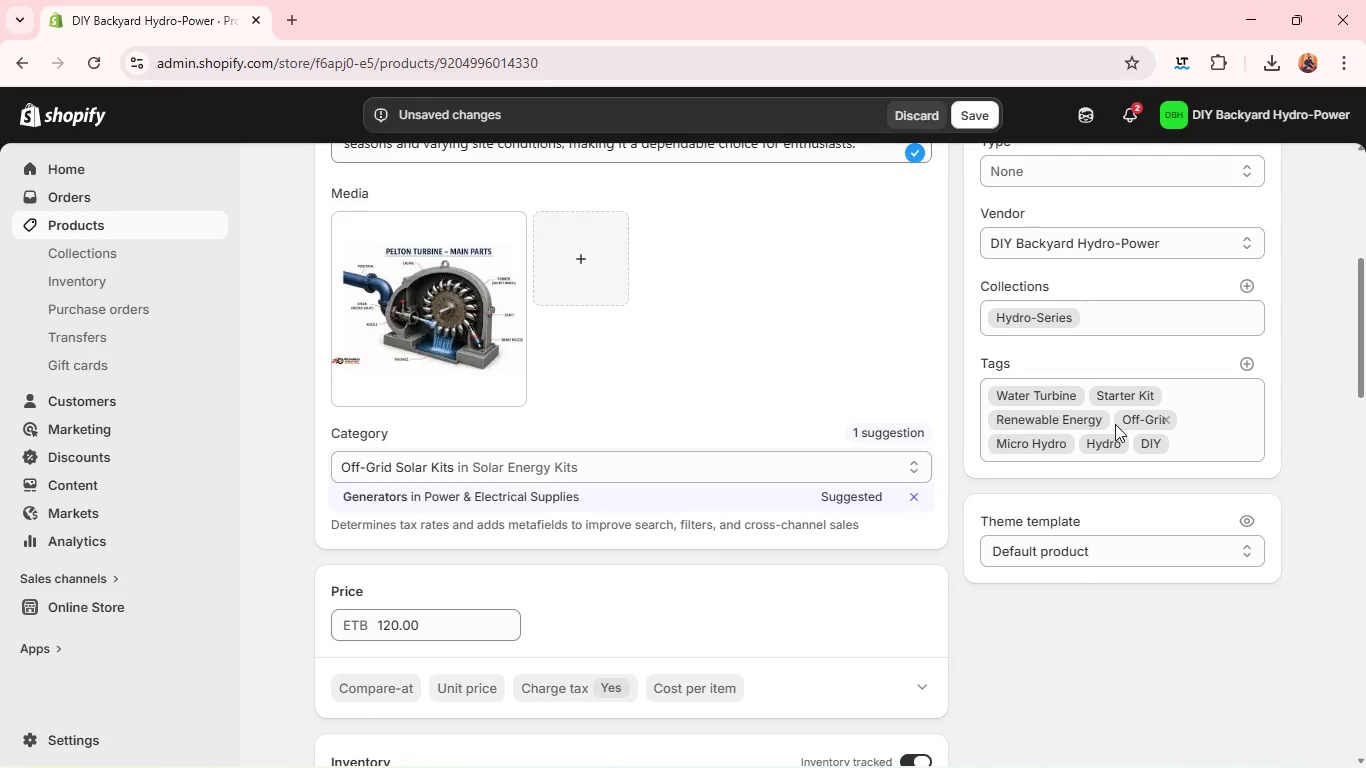 
left_click([1151, 394])
 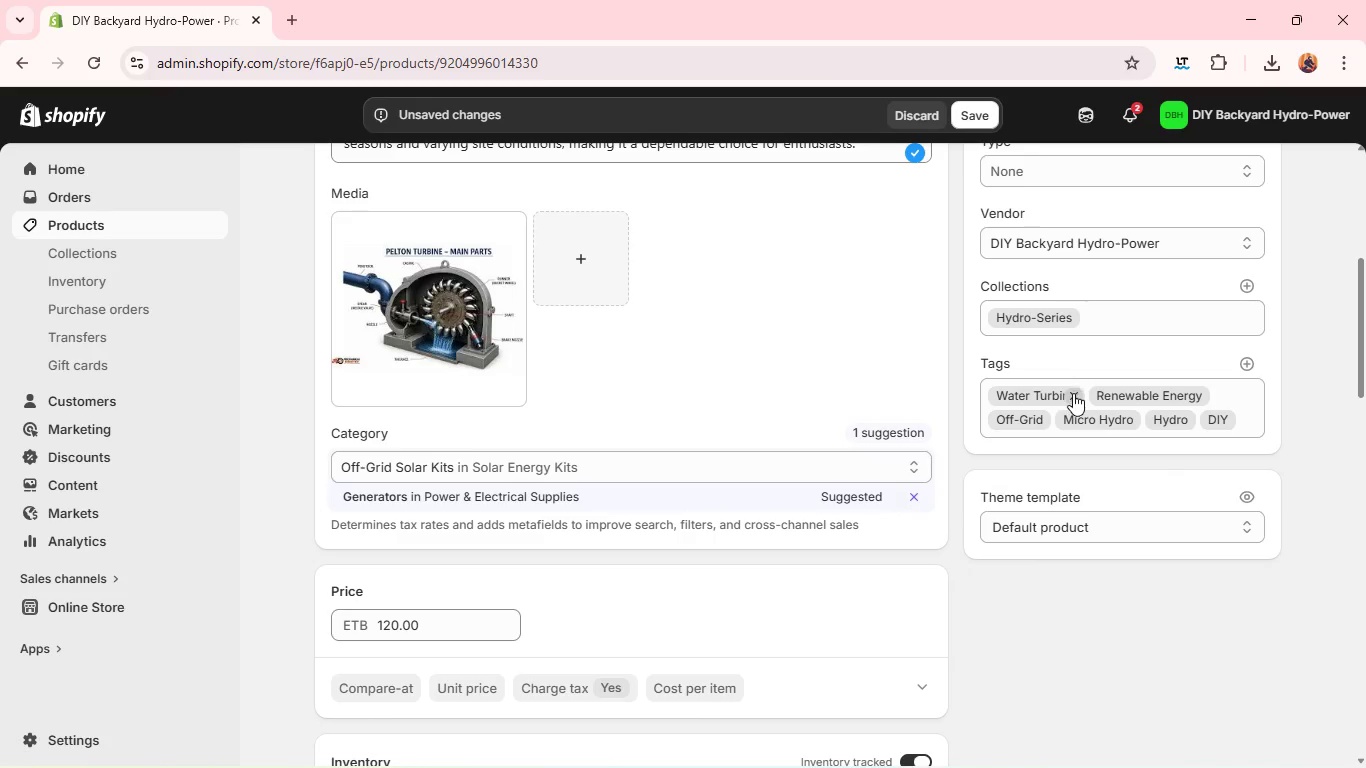 
left_click([1073, 395])
 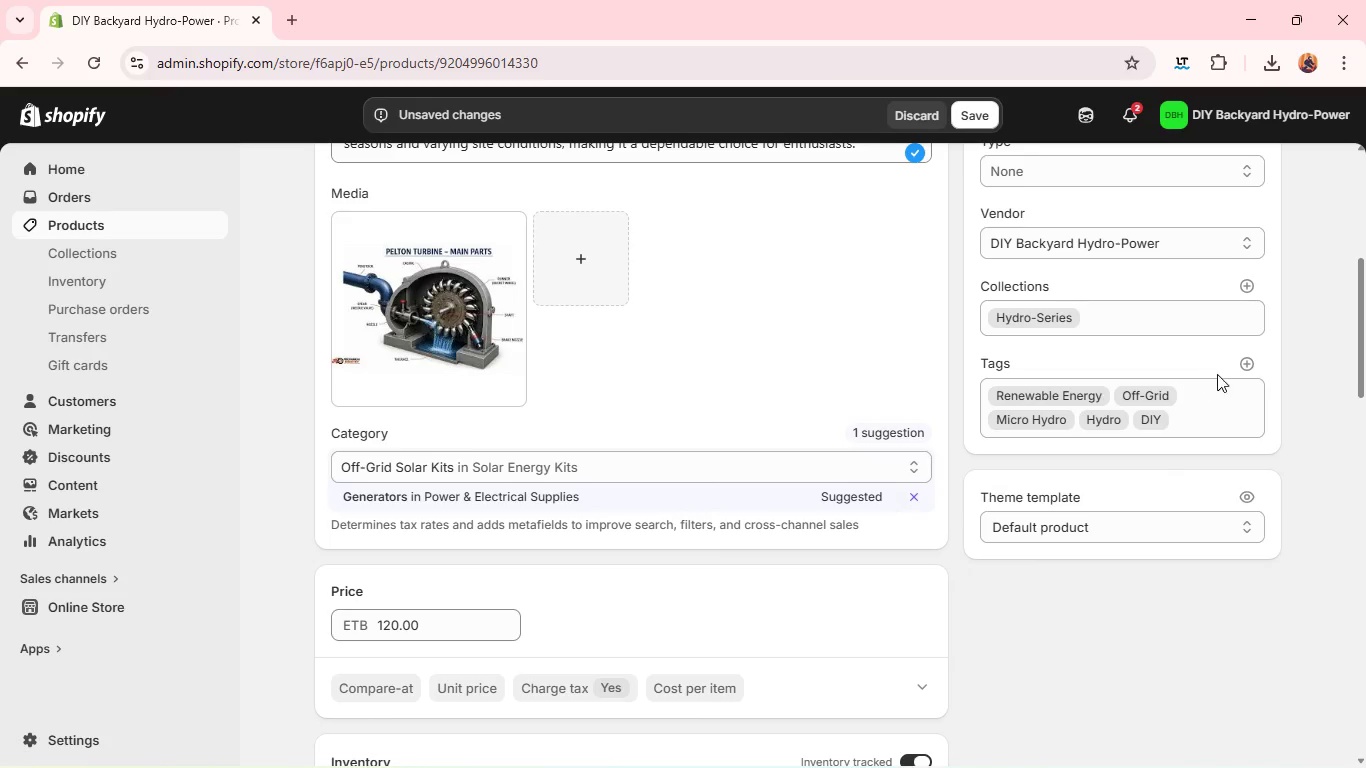 
left_click([1245, 365])
 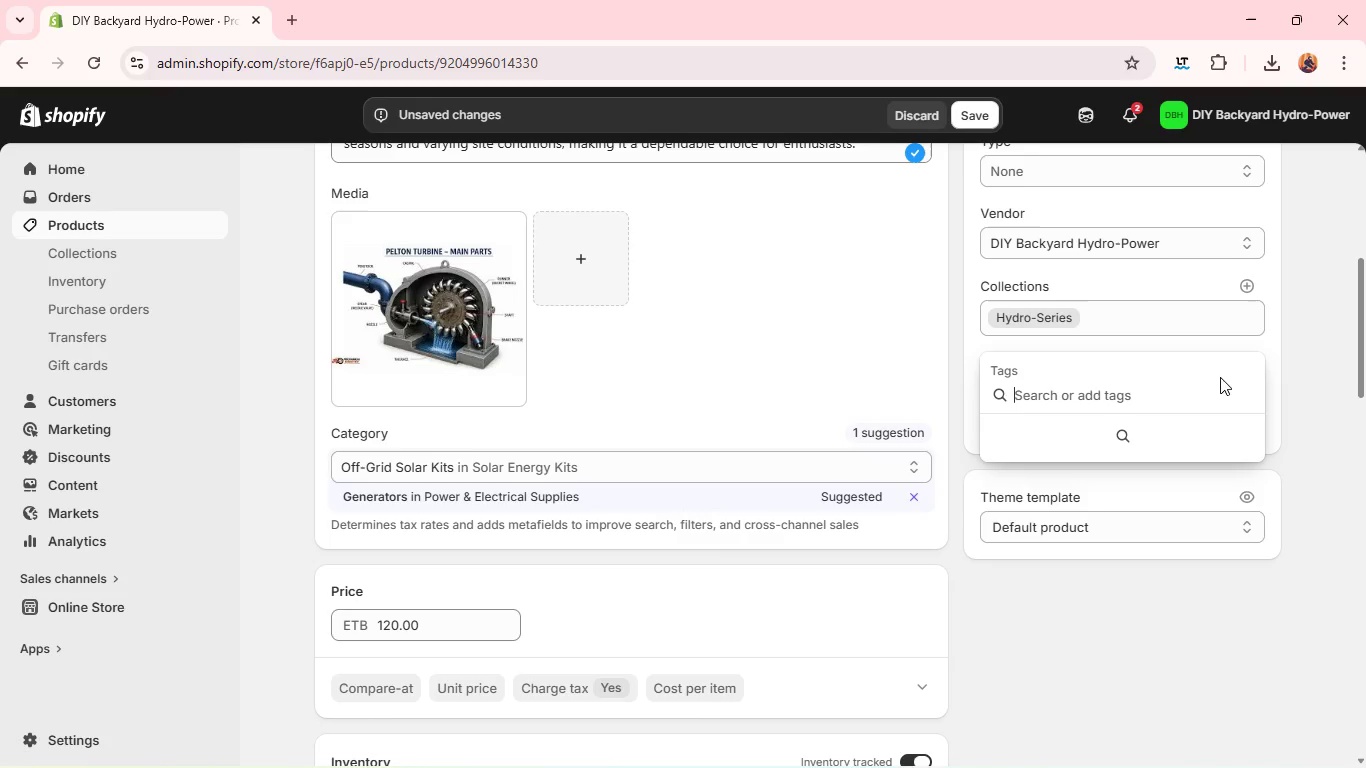 
wait(10.98)
 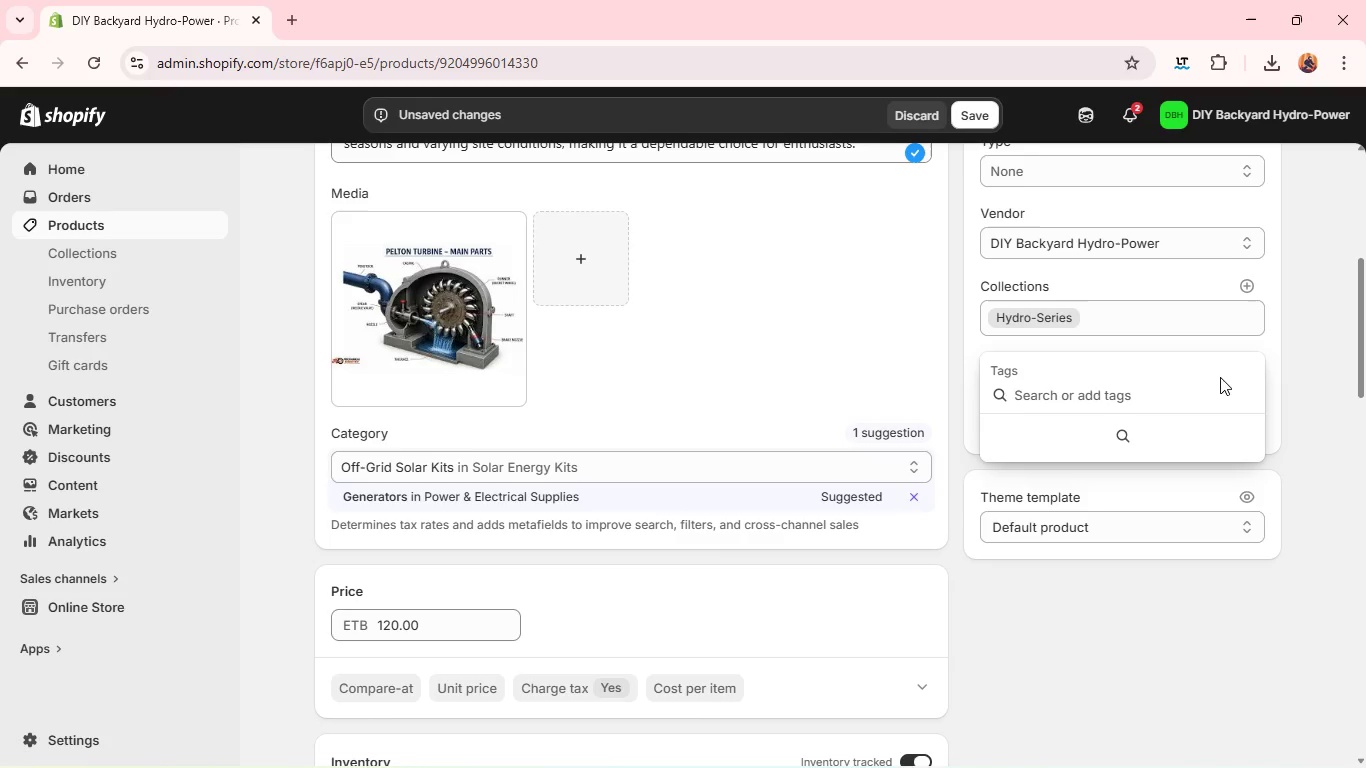 
type(Turbine Component)
 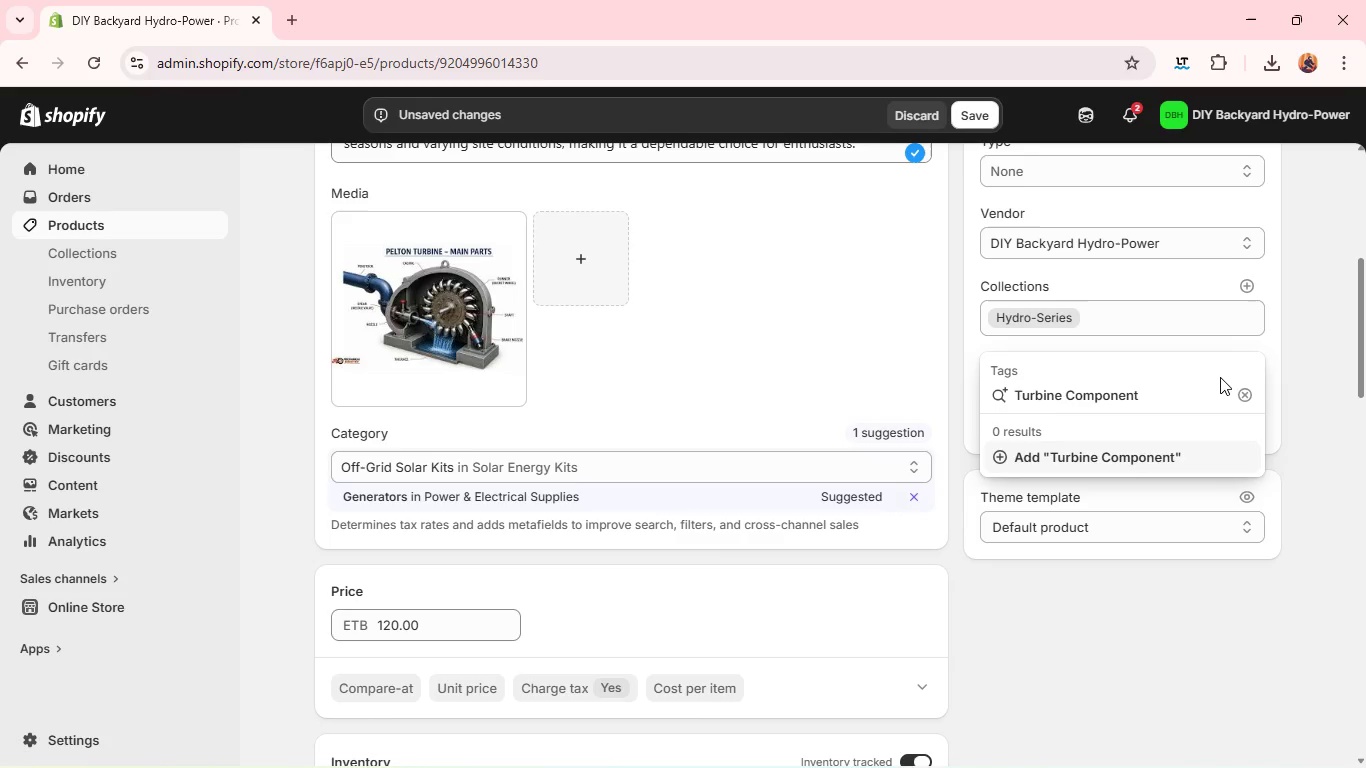 
key(Enter)
 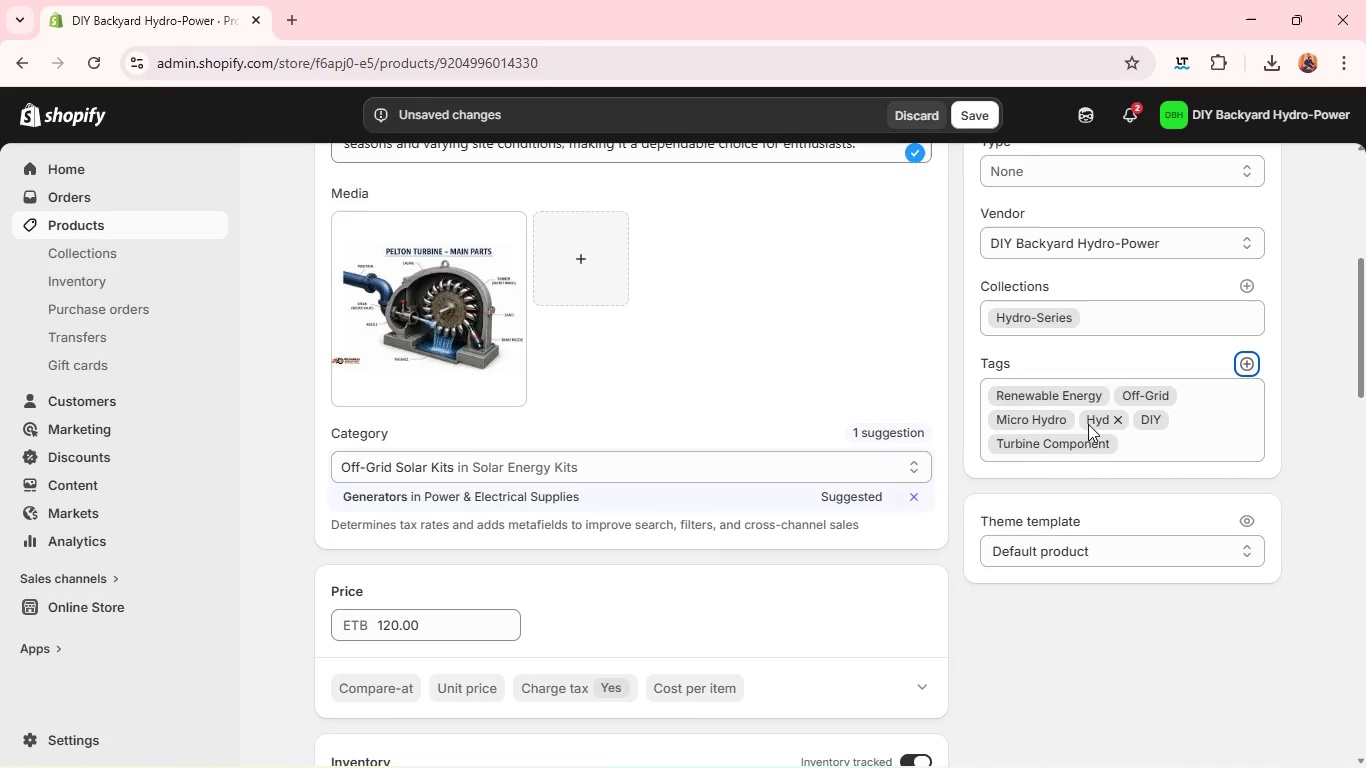 
wait(15.56)
 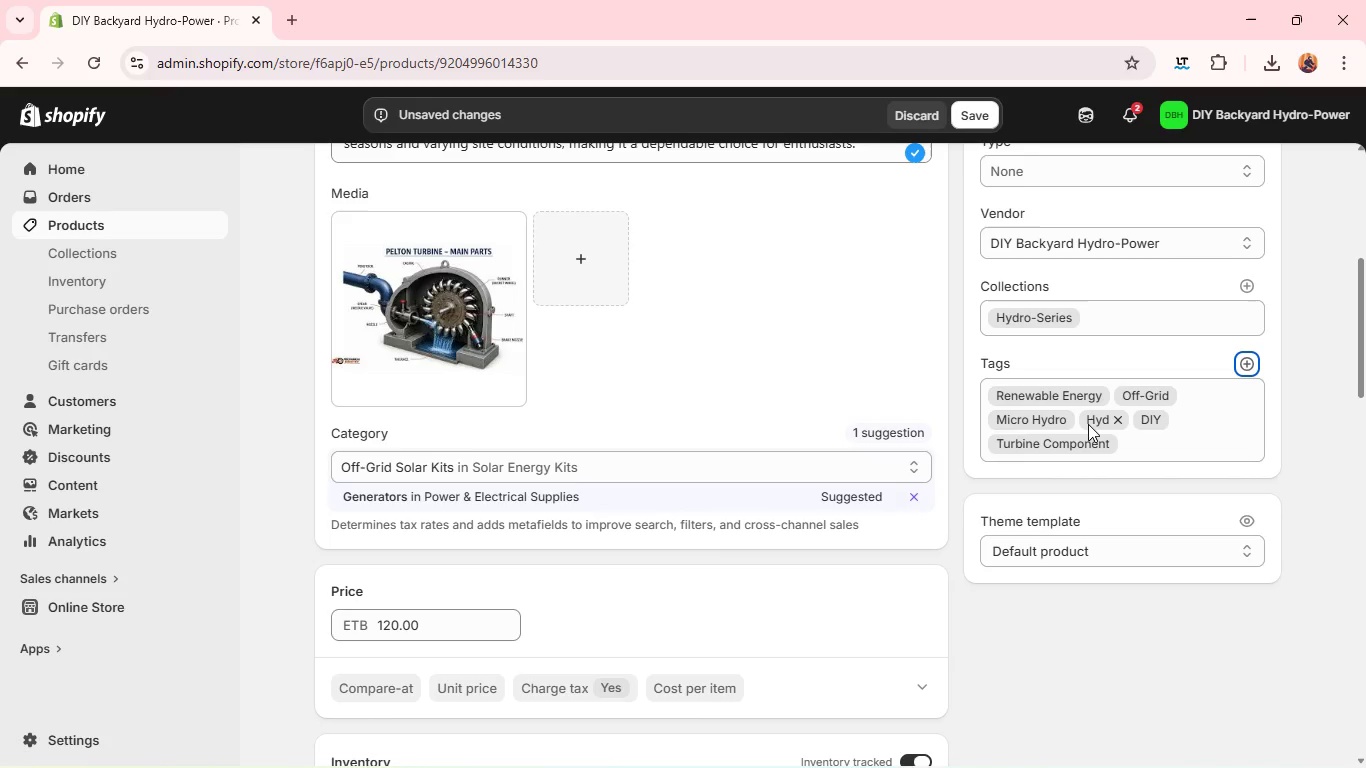 
left_click([1238, 361])
 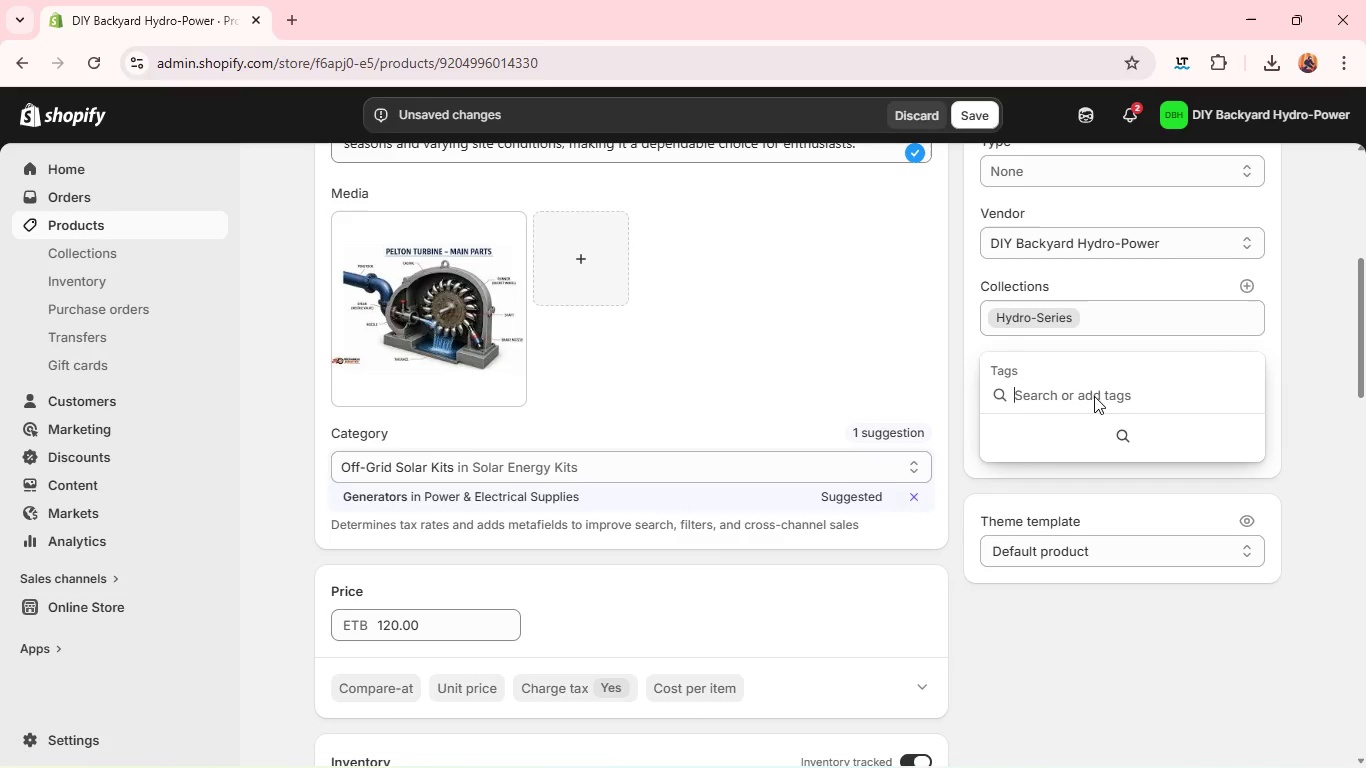 
left_click([1094, 396])
 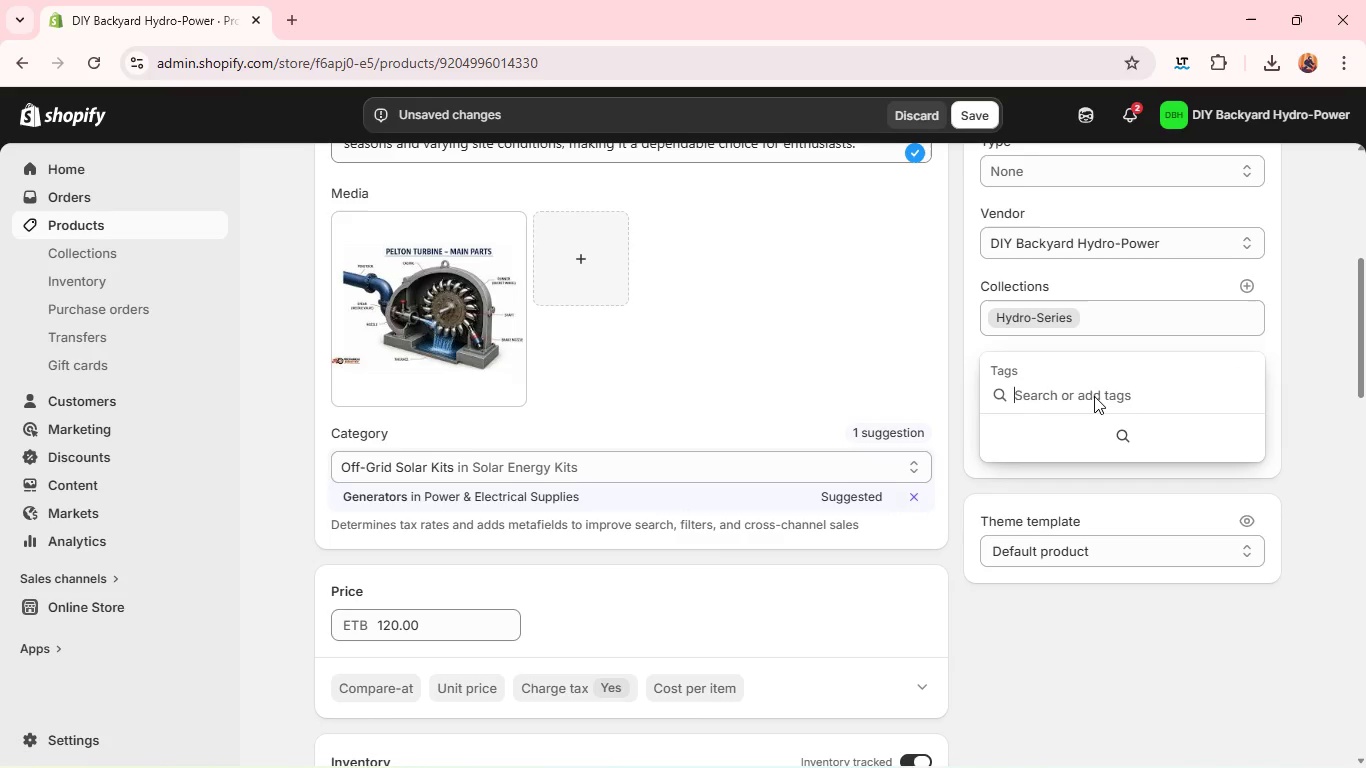 
type(High Flow)
 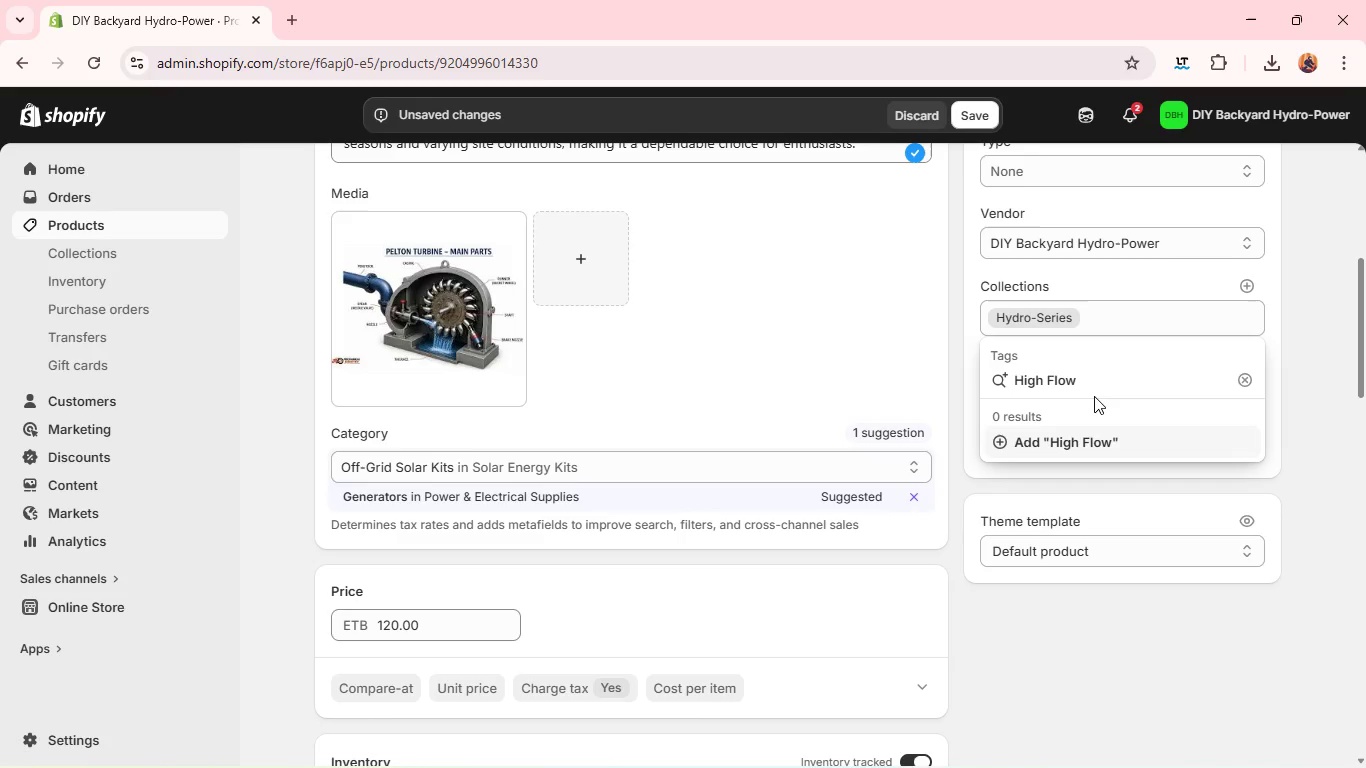 
key(Enter)
 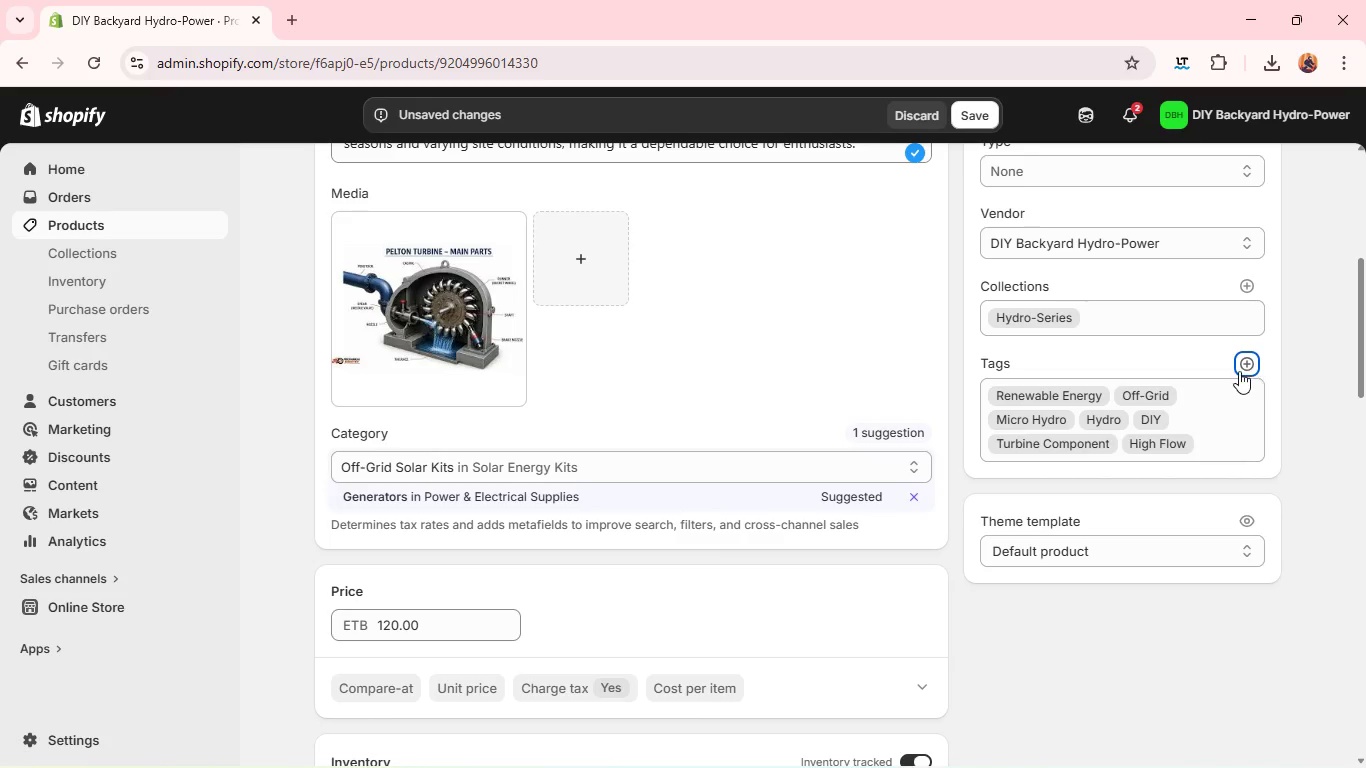 
left_click([1239, 371])
 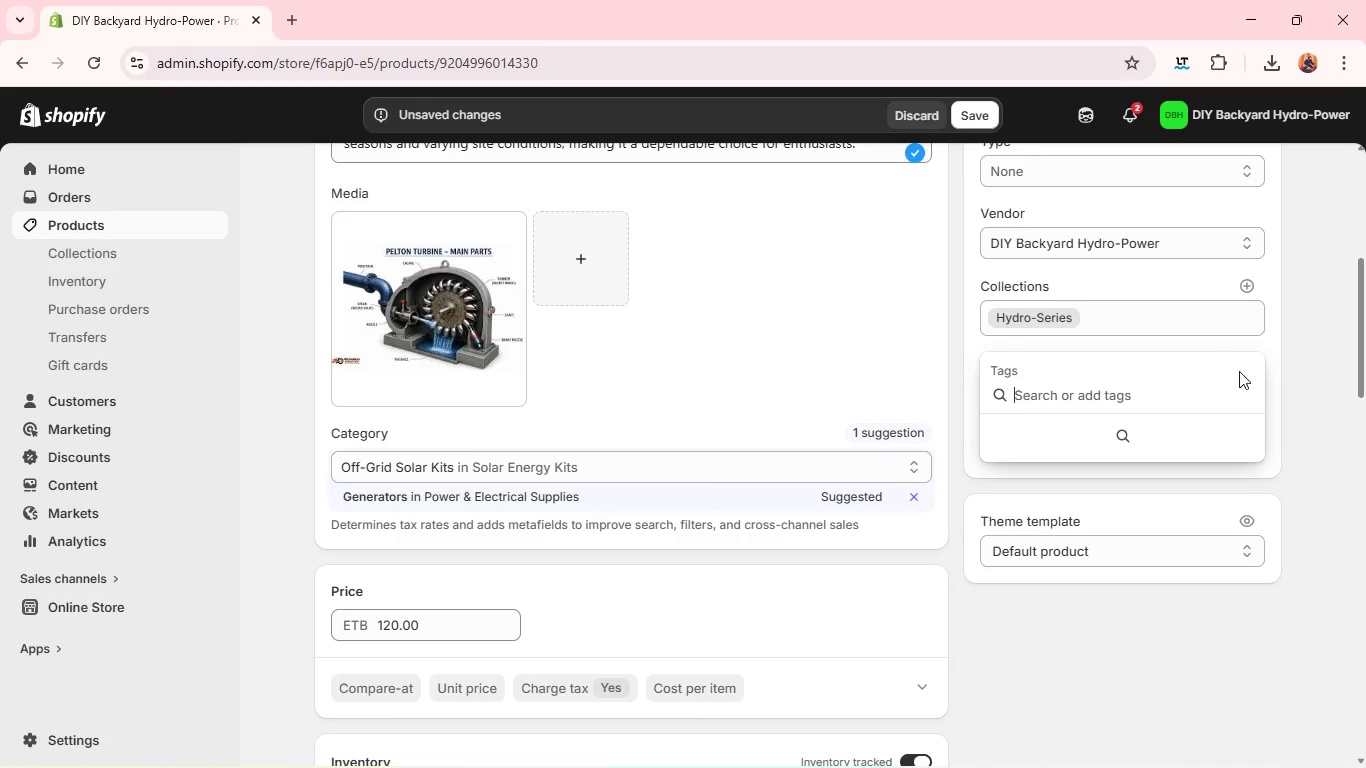 
type(Water Power)
 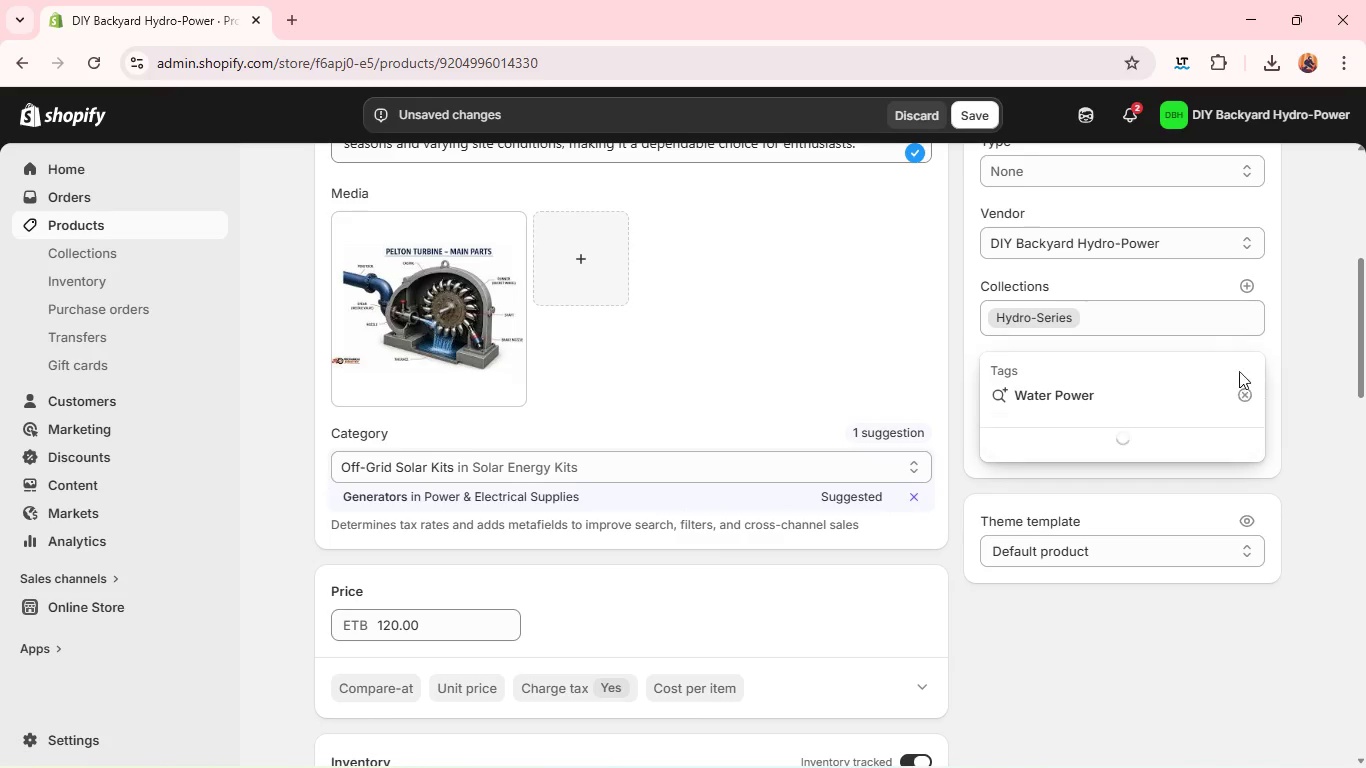 
key(Enter)
 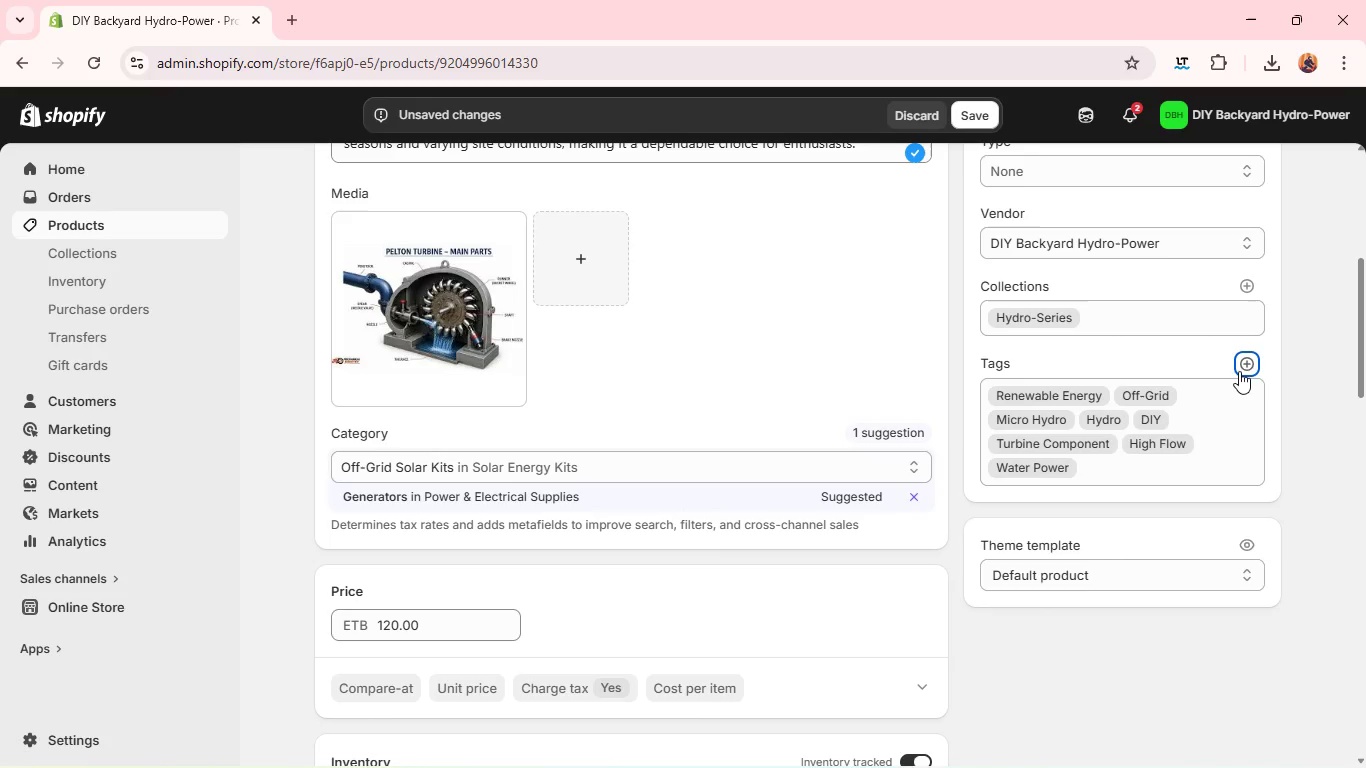 
wait(18.73)
 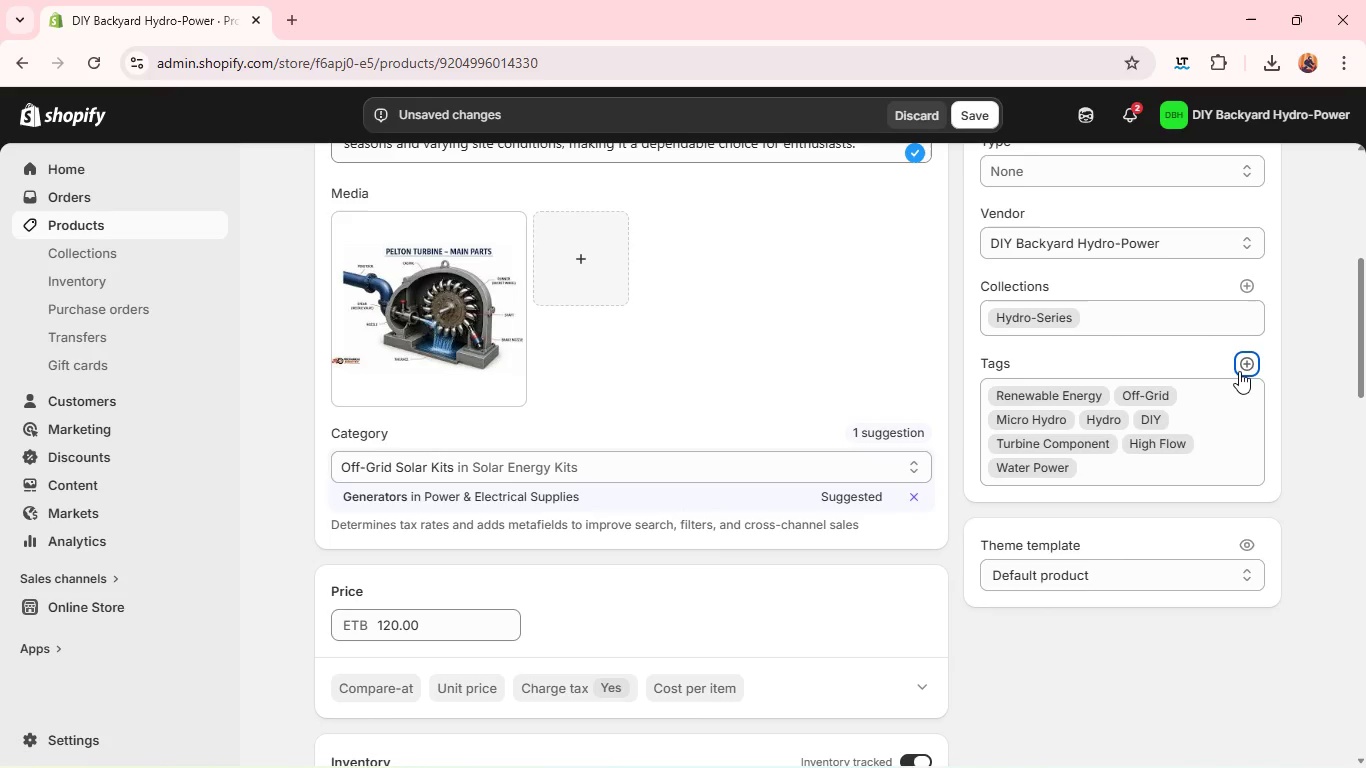 
left_click([1239, 371])
 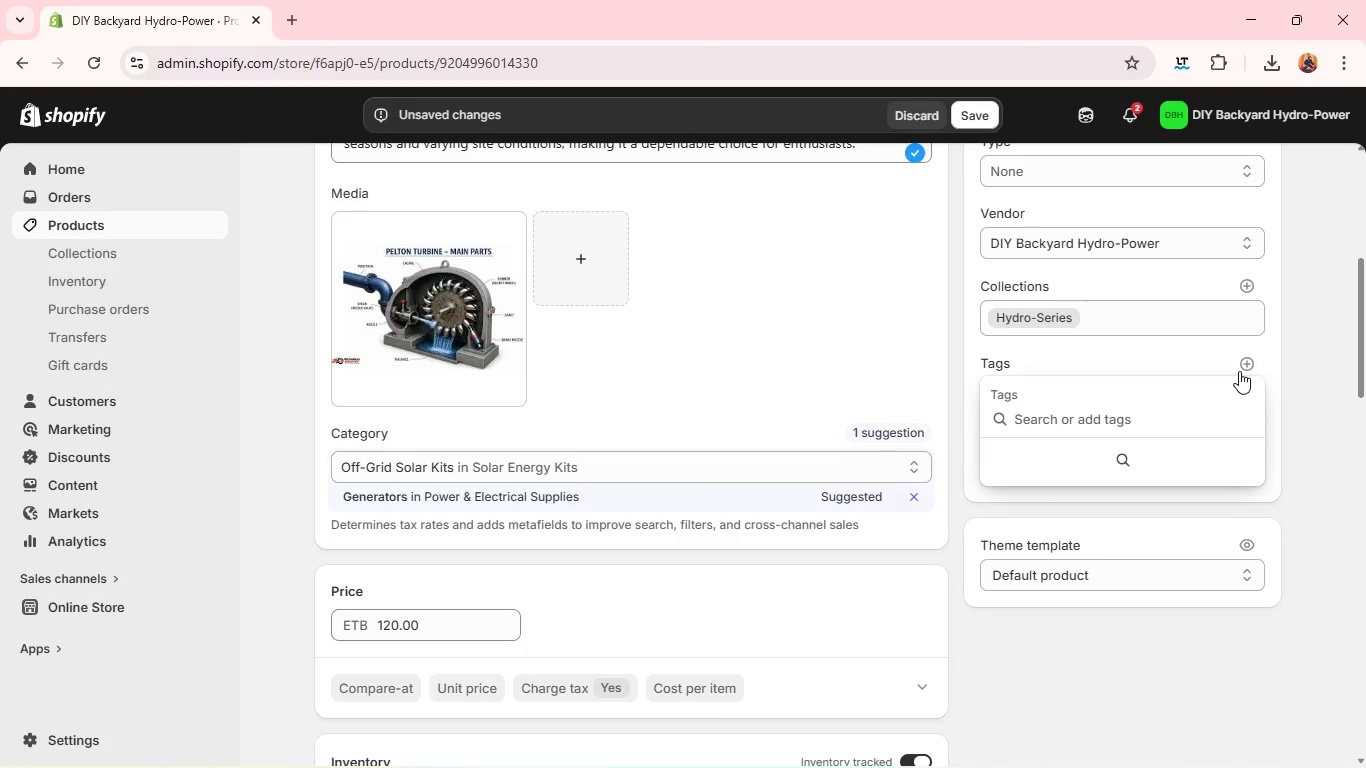 
type(Pelton Wheel)
 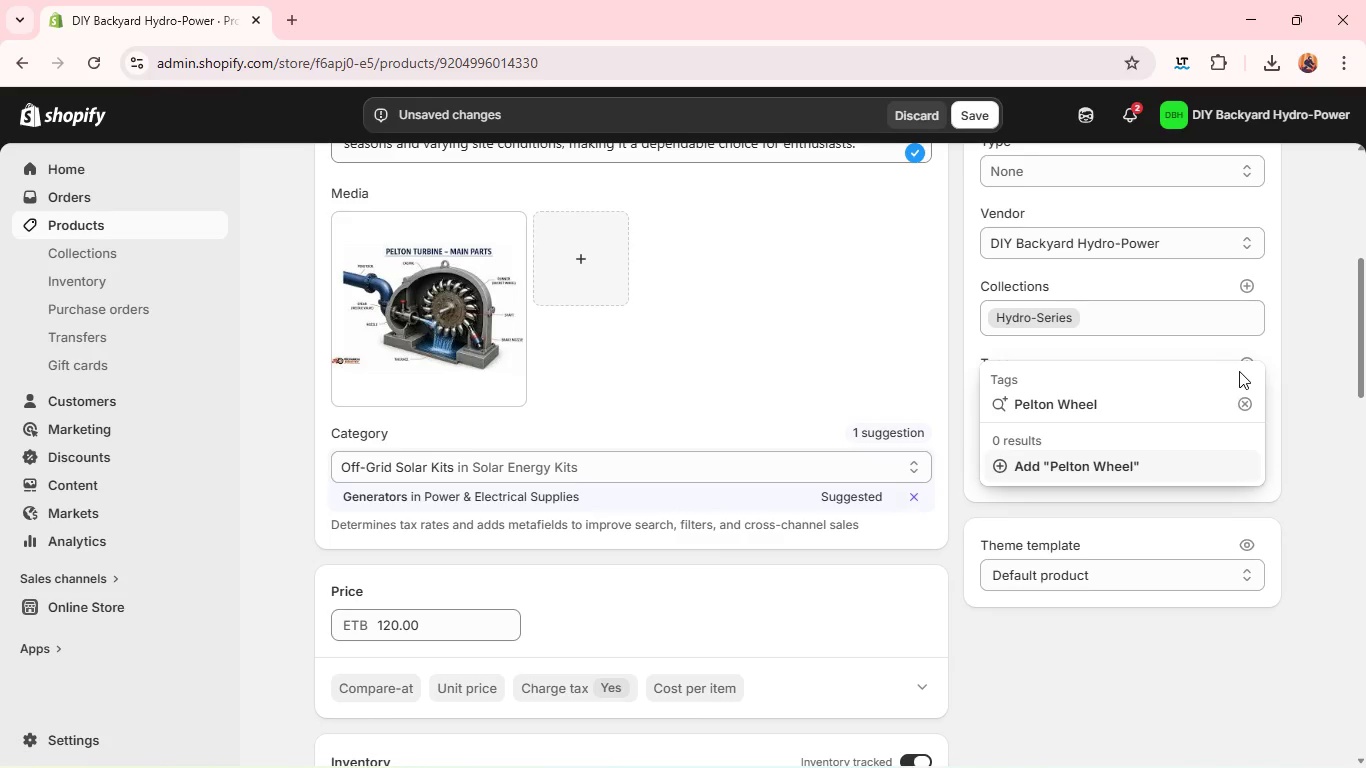 
key(Enter)
 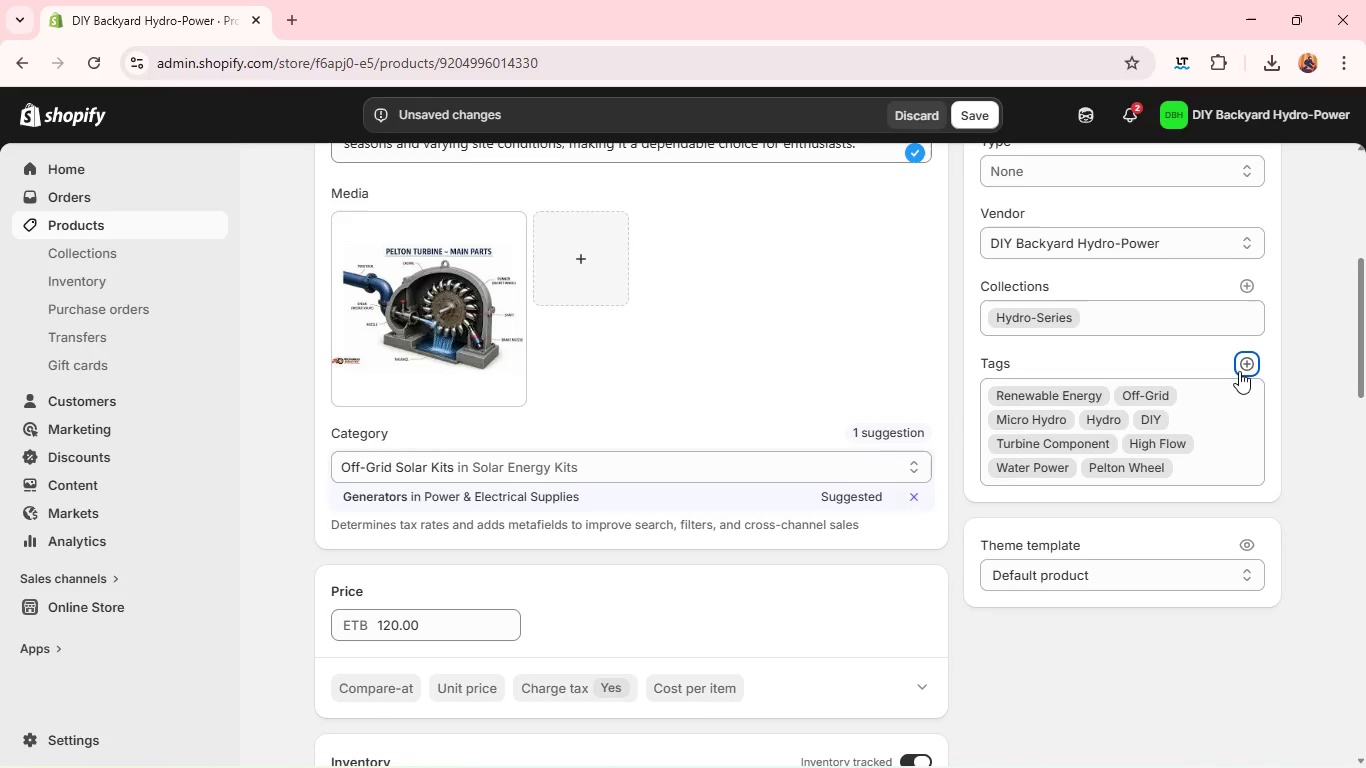 
wait(5.89)
 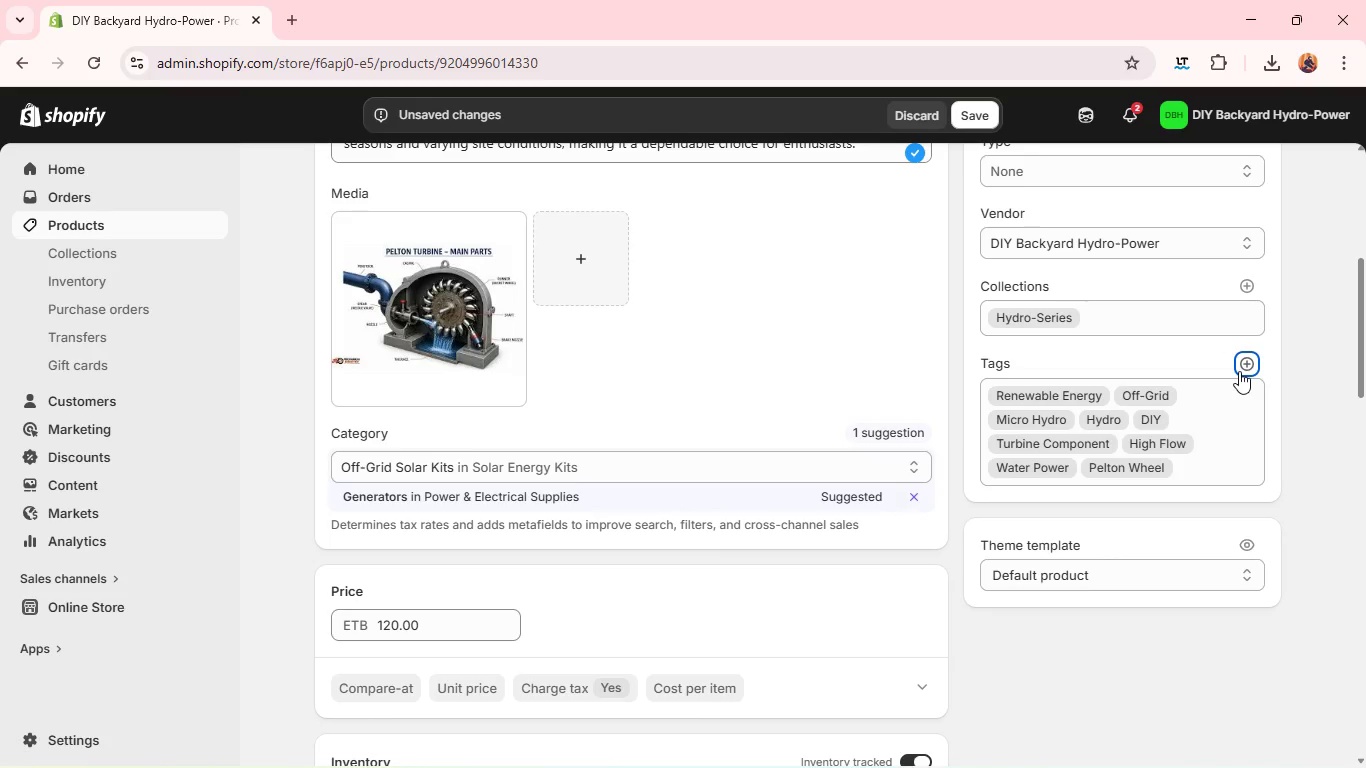 
mouse_move([974, 391])
 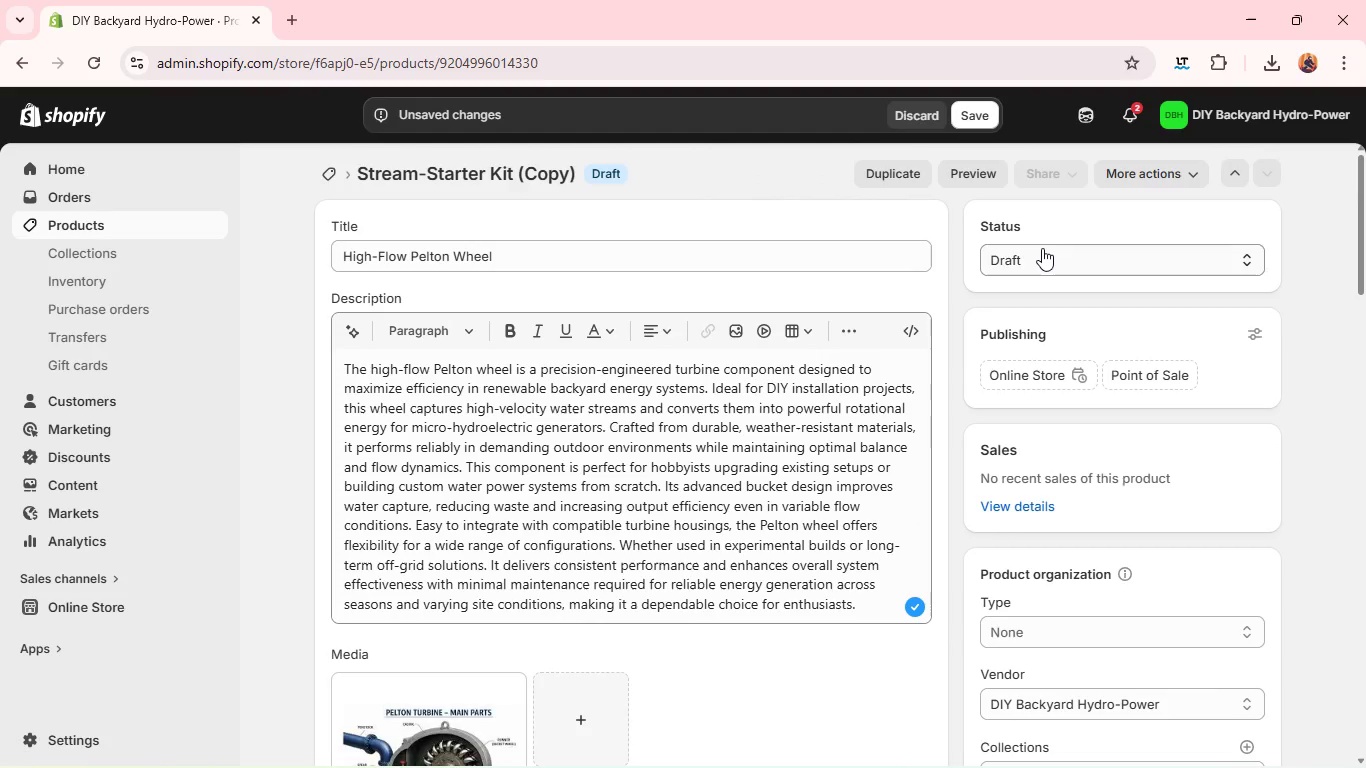 
left_click([1042, 248])
 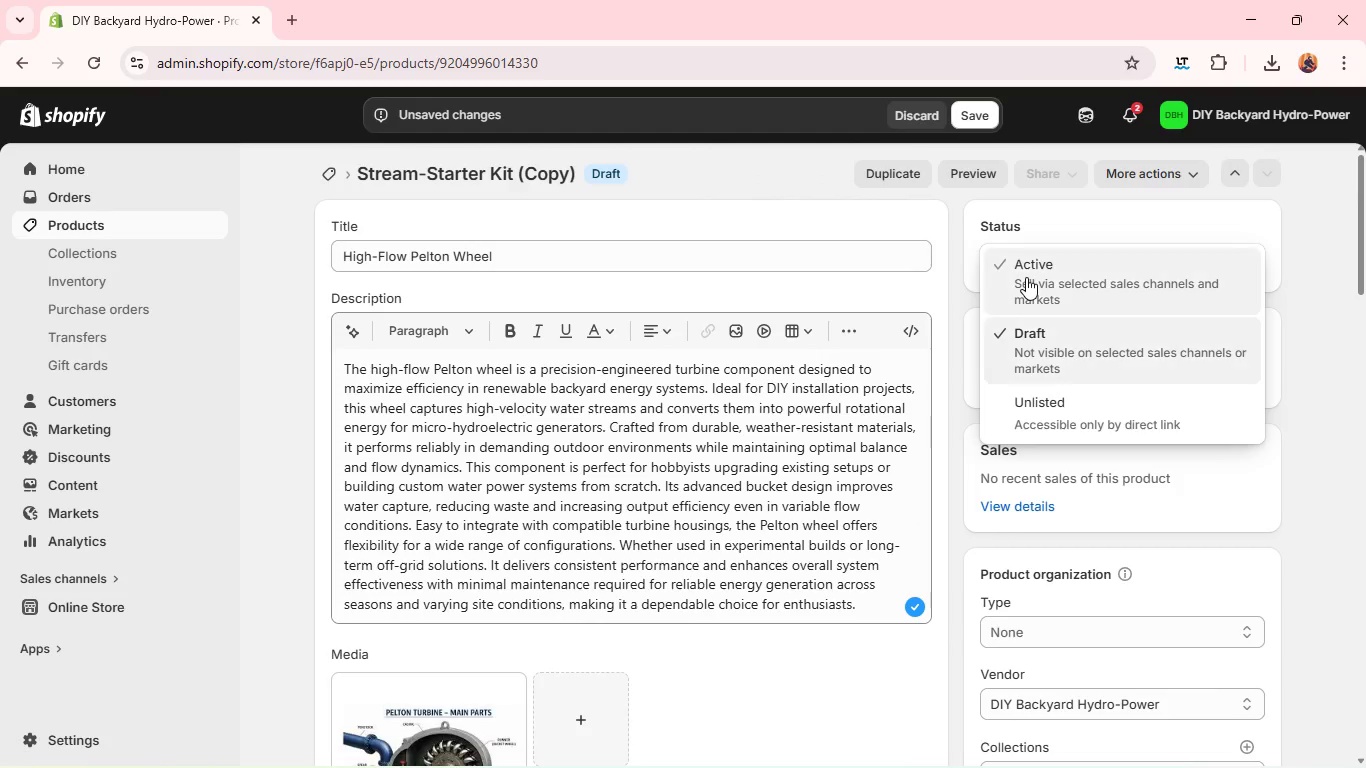 
left_click([1026, 277])
 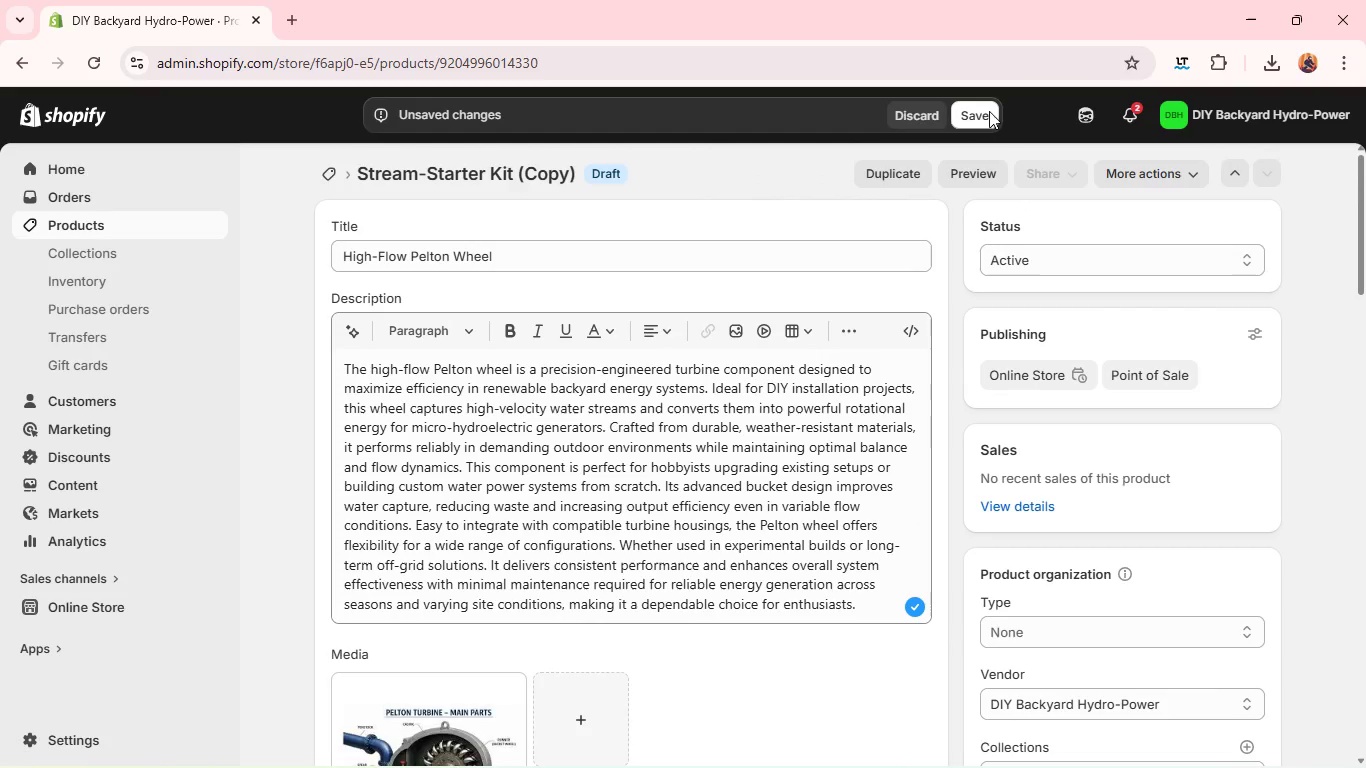 
left_click([989, 110])
 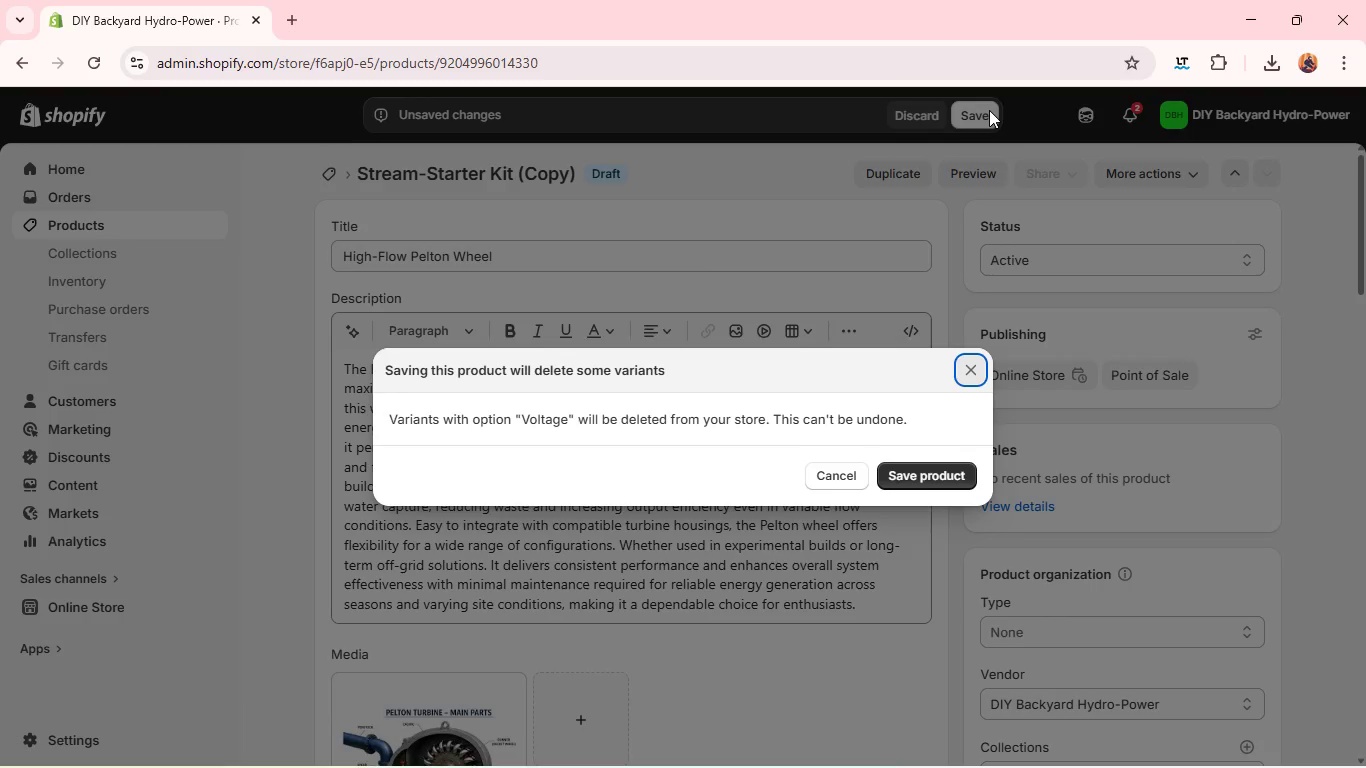 
left_click([931, 474])
 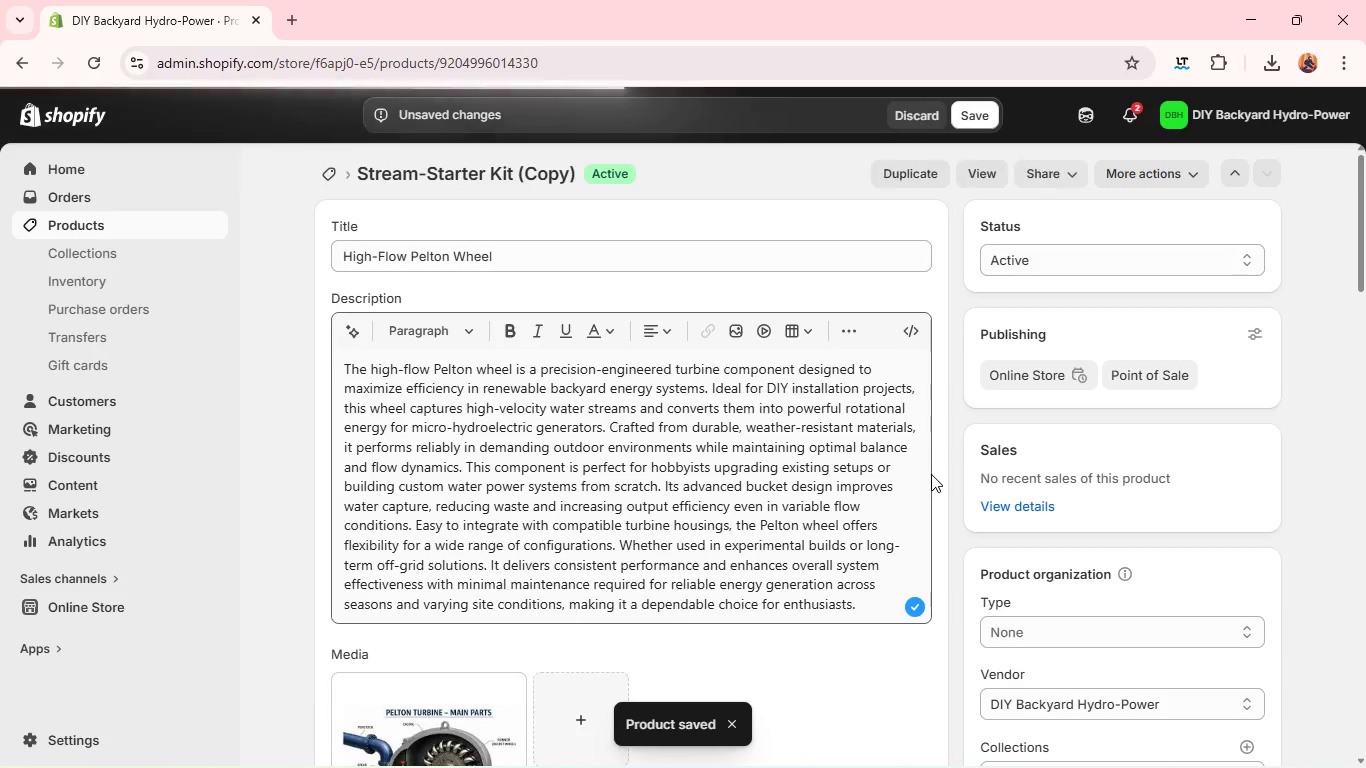 
wait(14.8)
 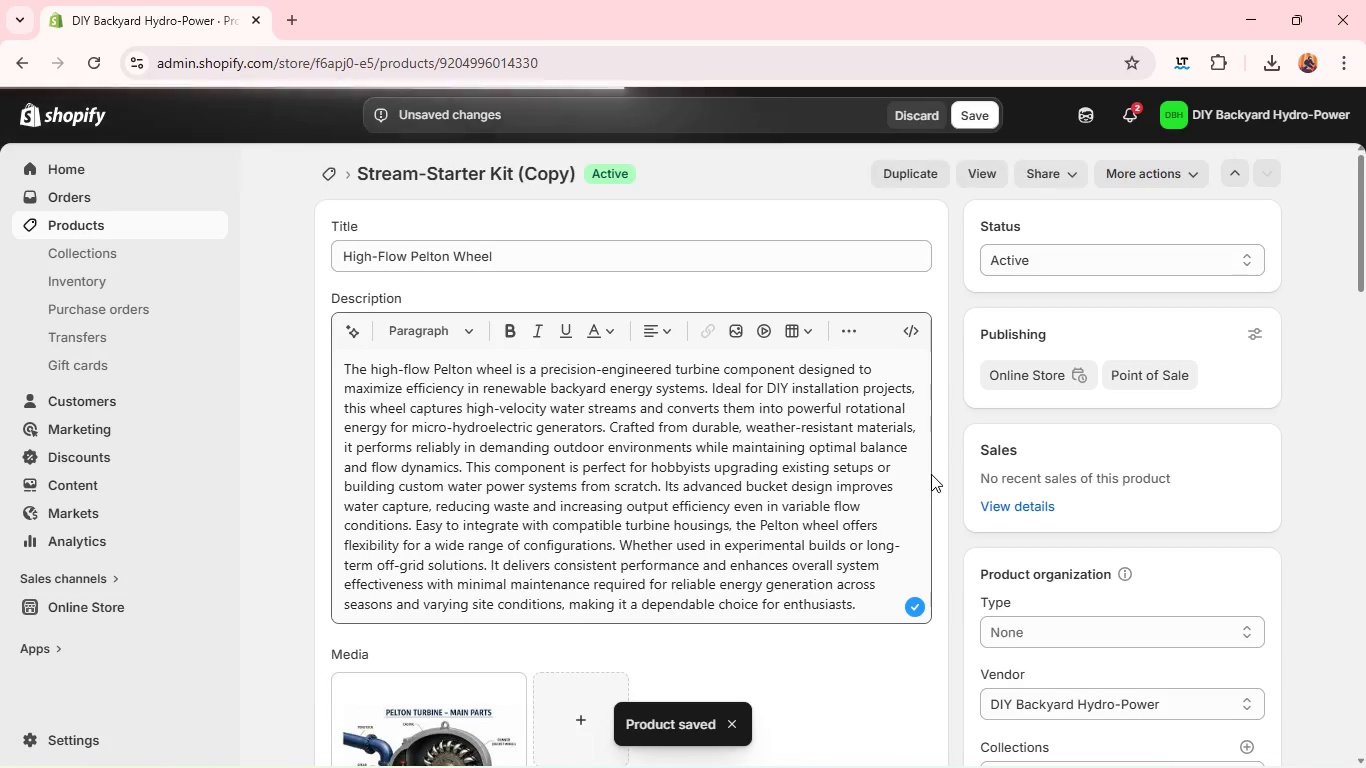 
left_click([915, 180])
 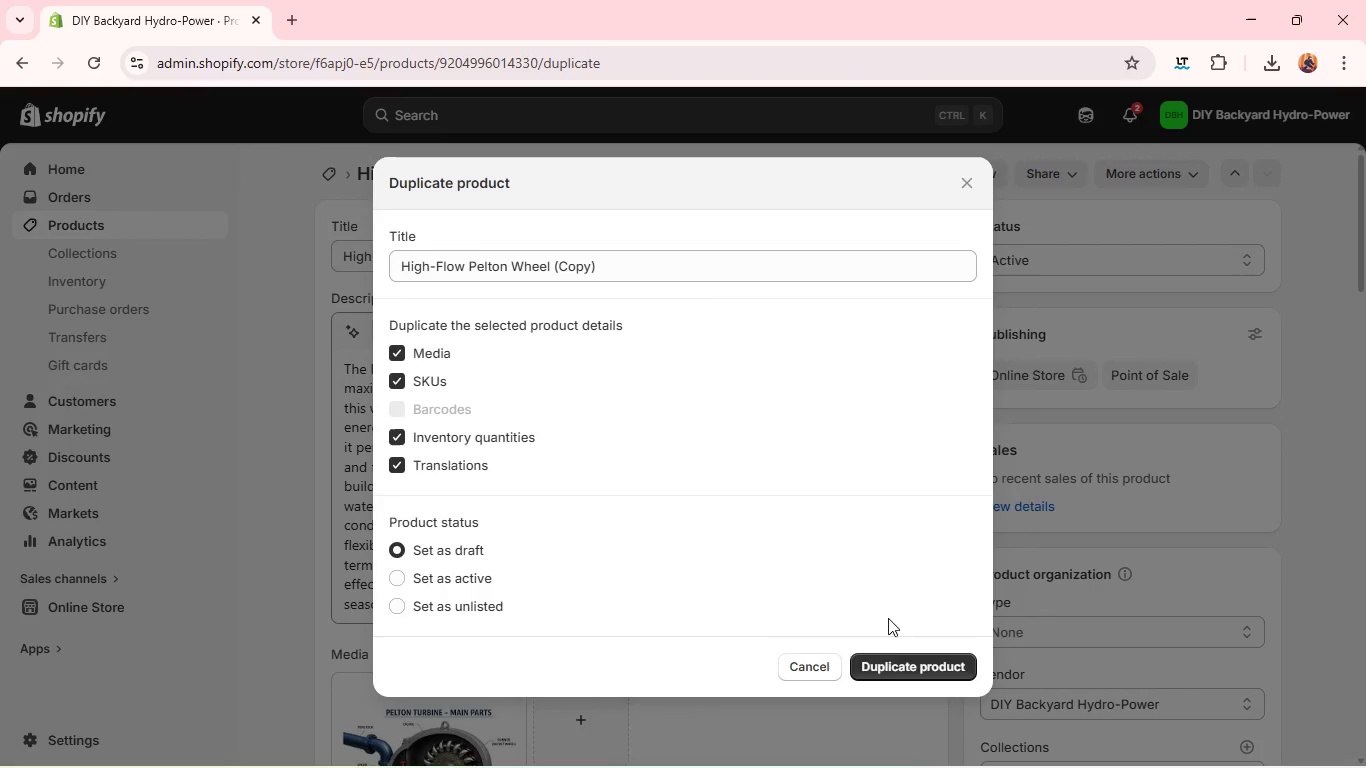 
left_click([907, 654])
 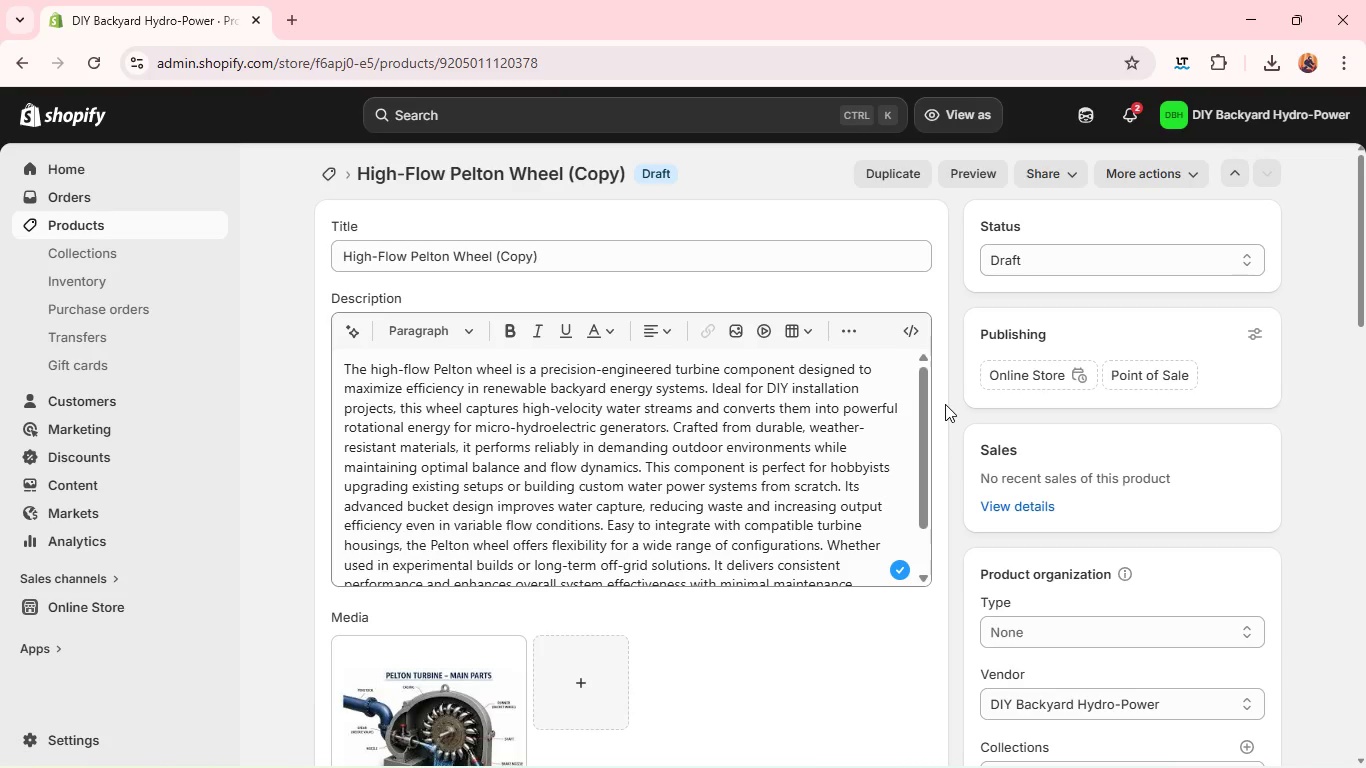 
wait(16.44)
 